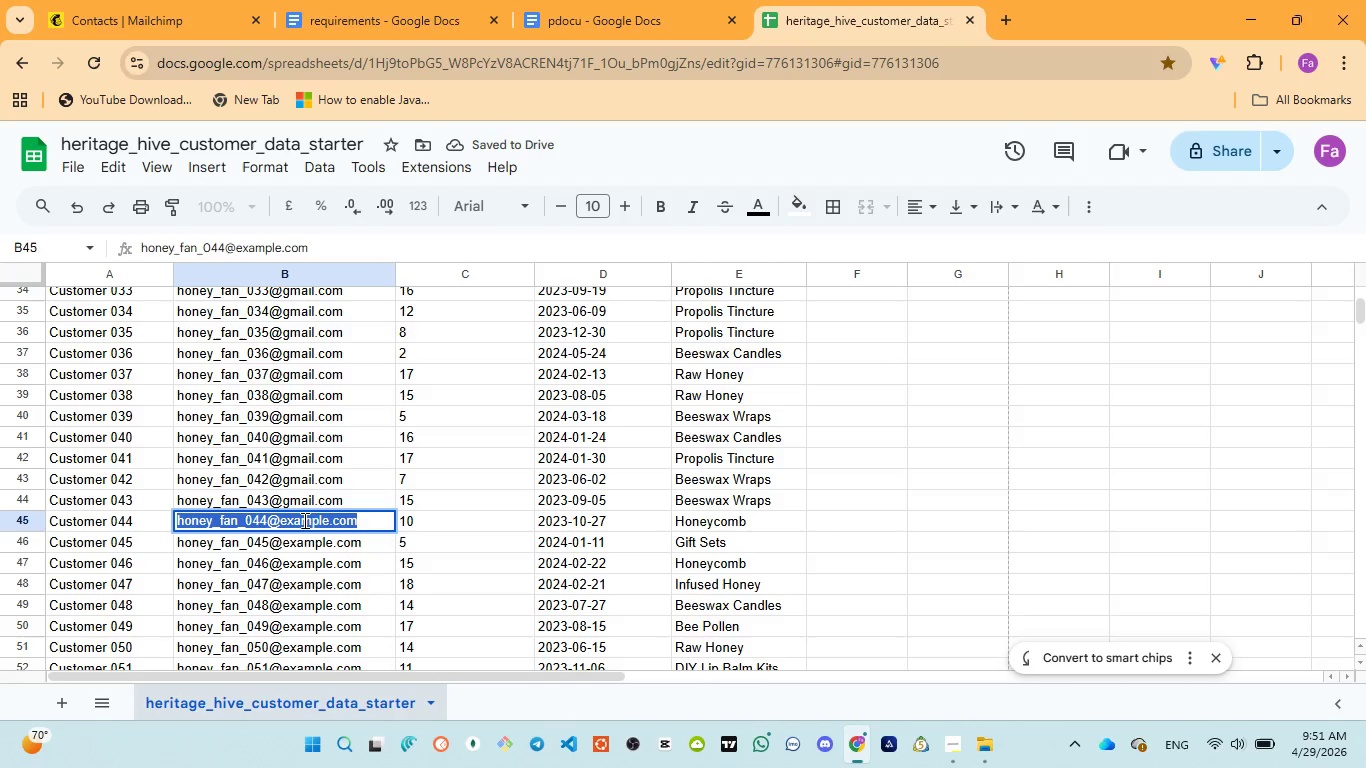 
triple_click([303, 520])
 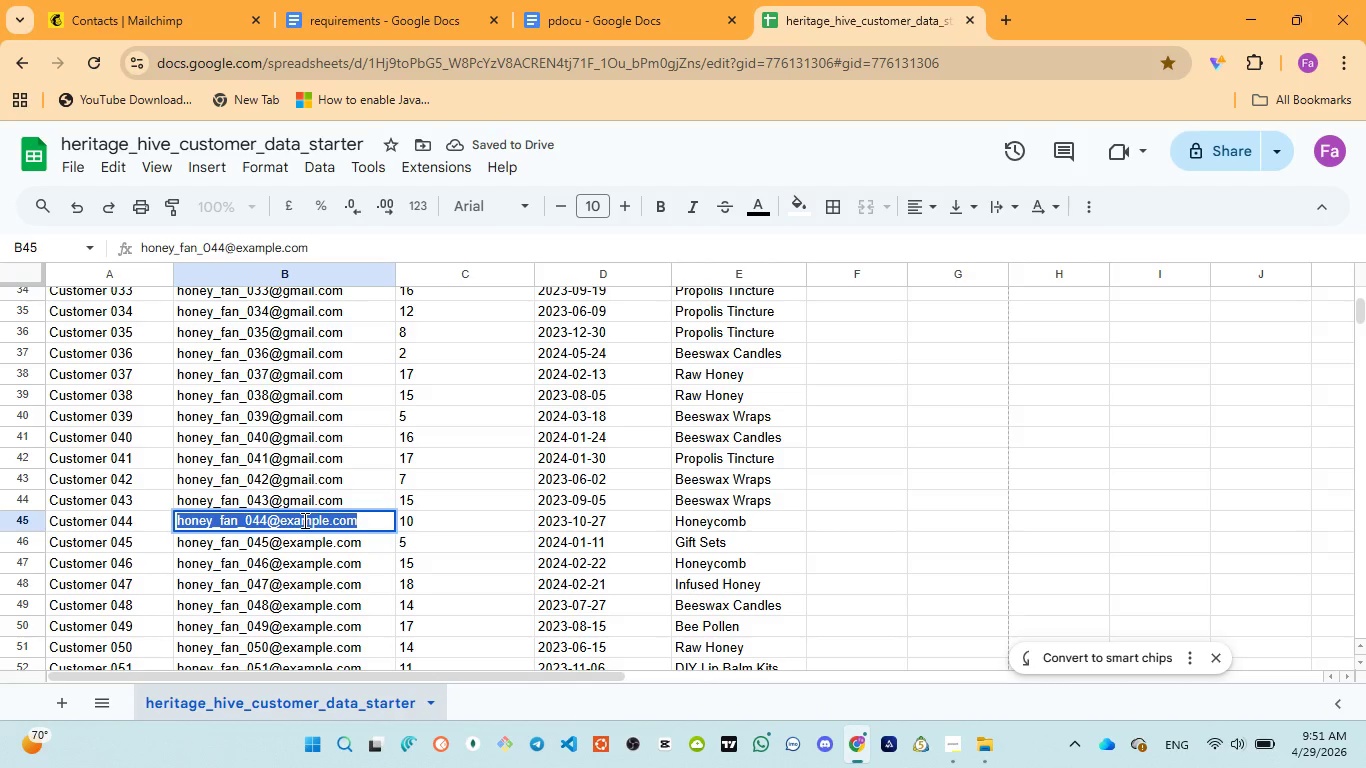 
triple_click([303, 520])
 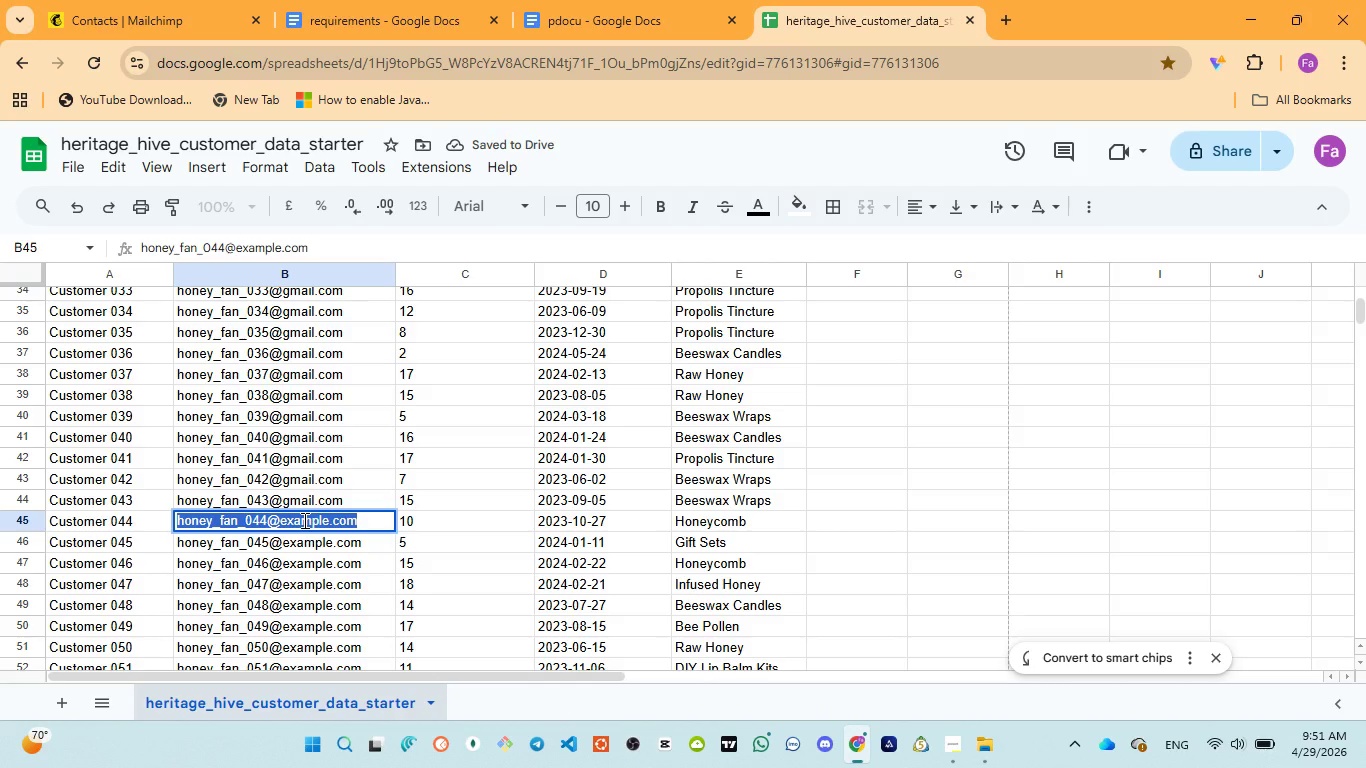 
triple_click([303, 520])
 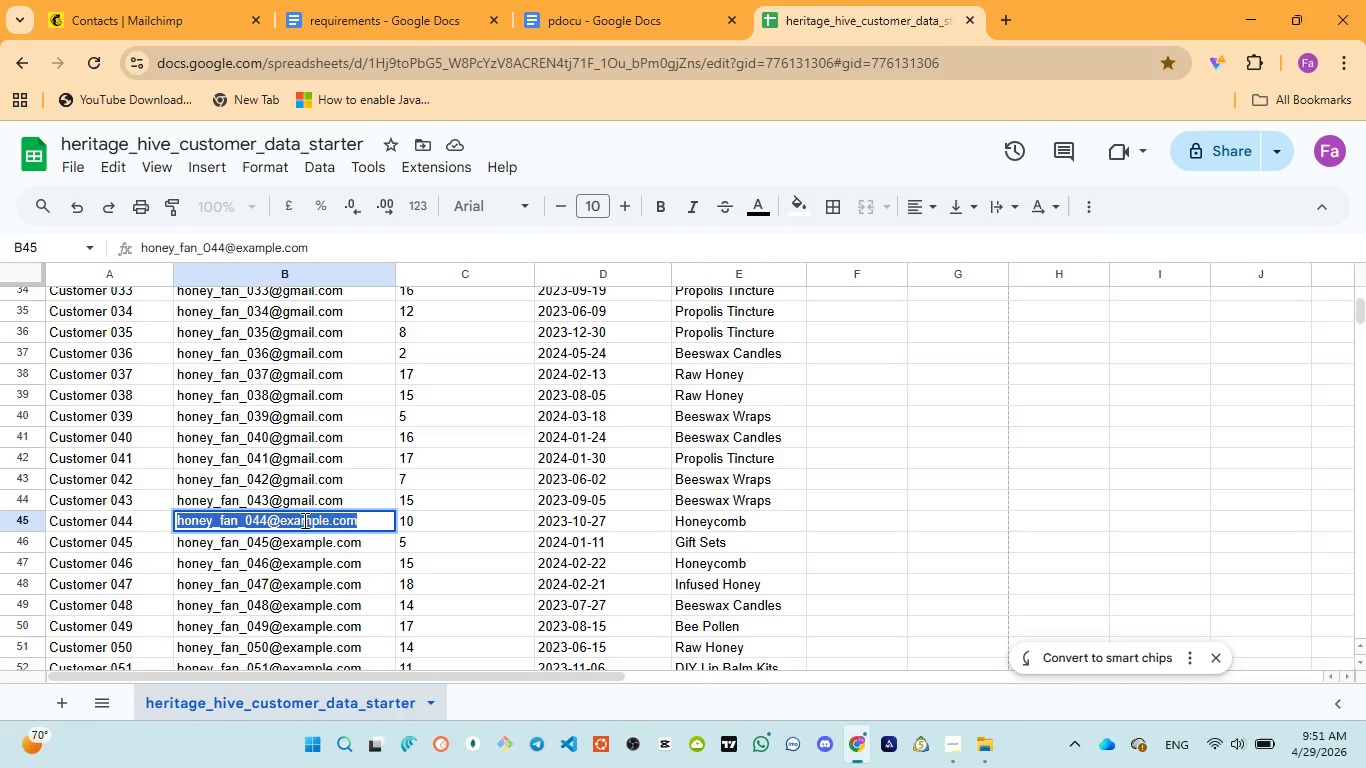 
left_click([303, 520])
 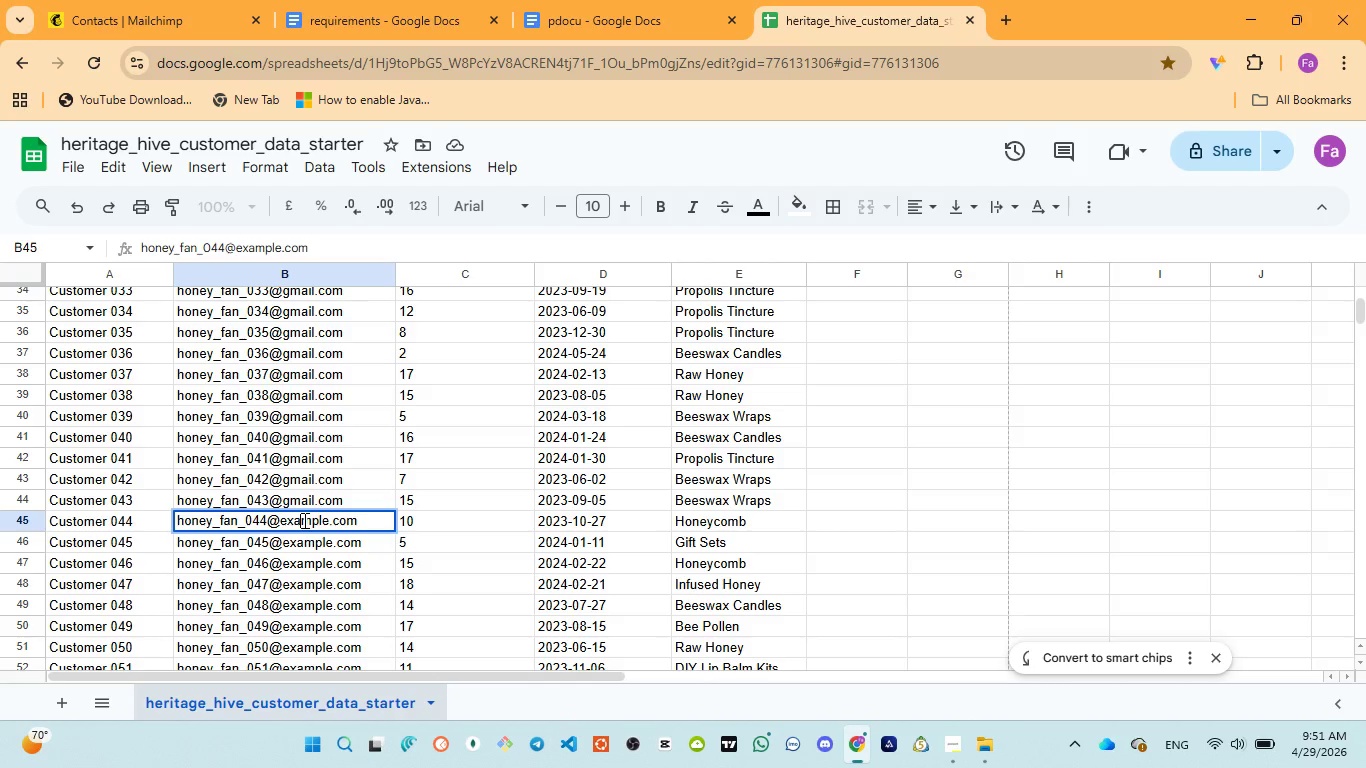 
double_click([303, 520])
 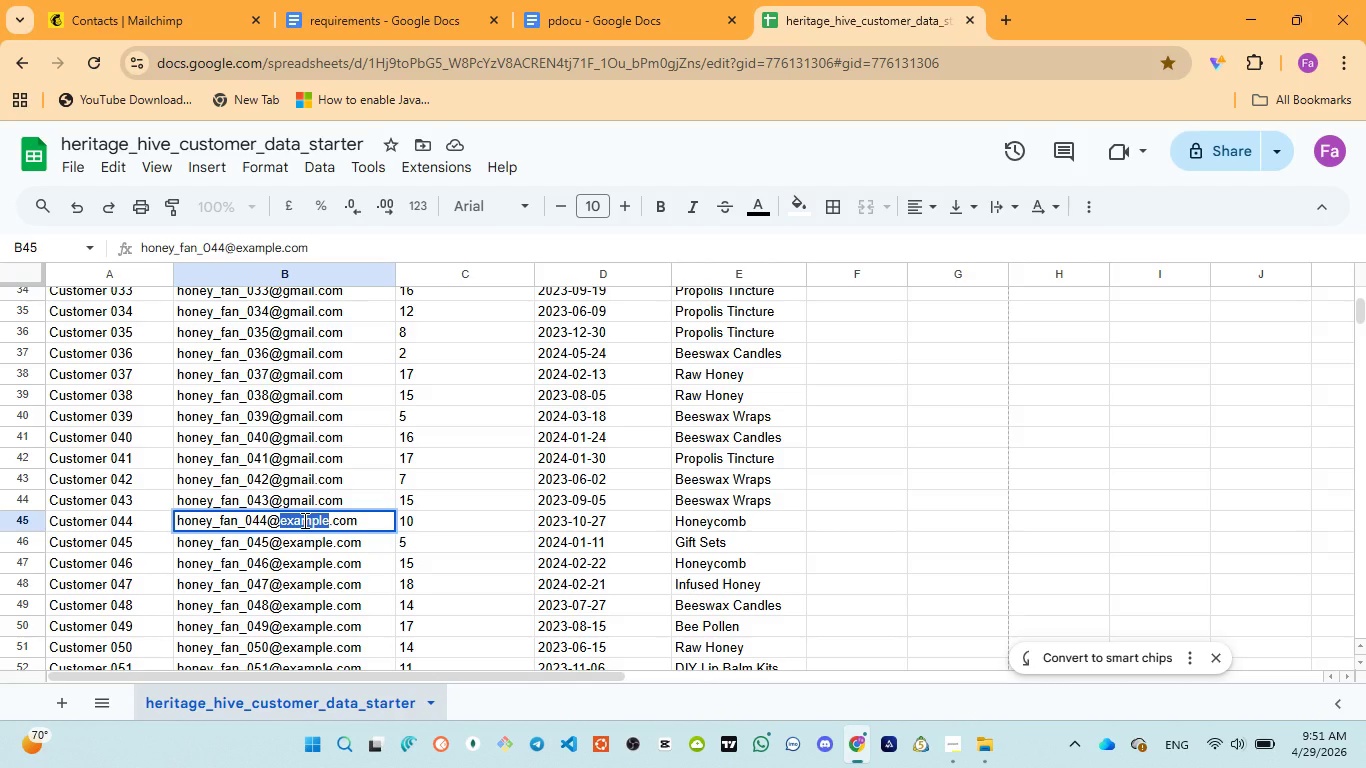 
key(Control+V)
 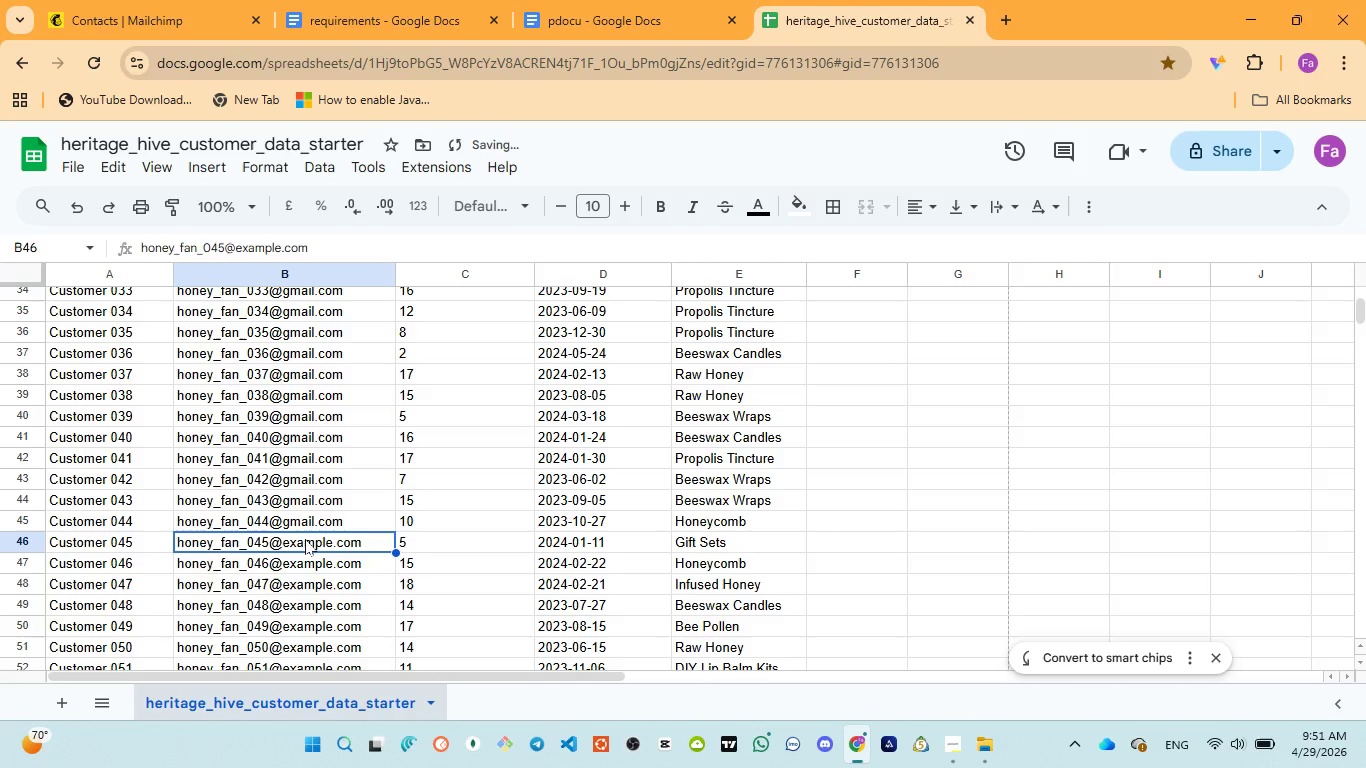 
double_click([305, 539])
 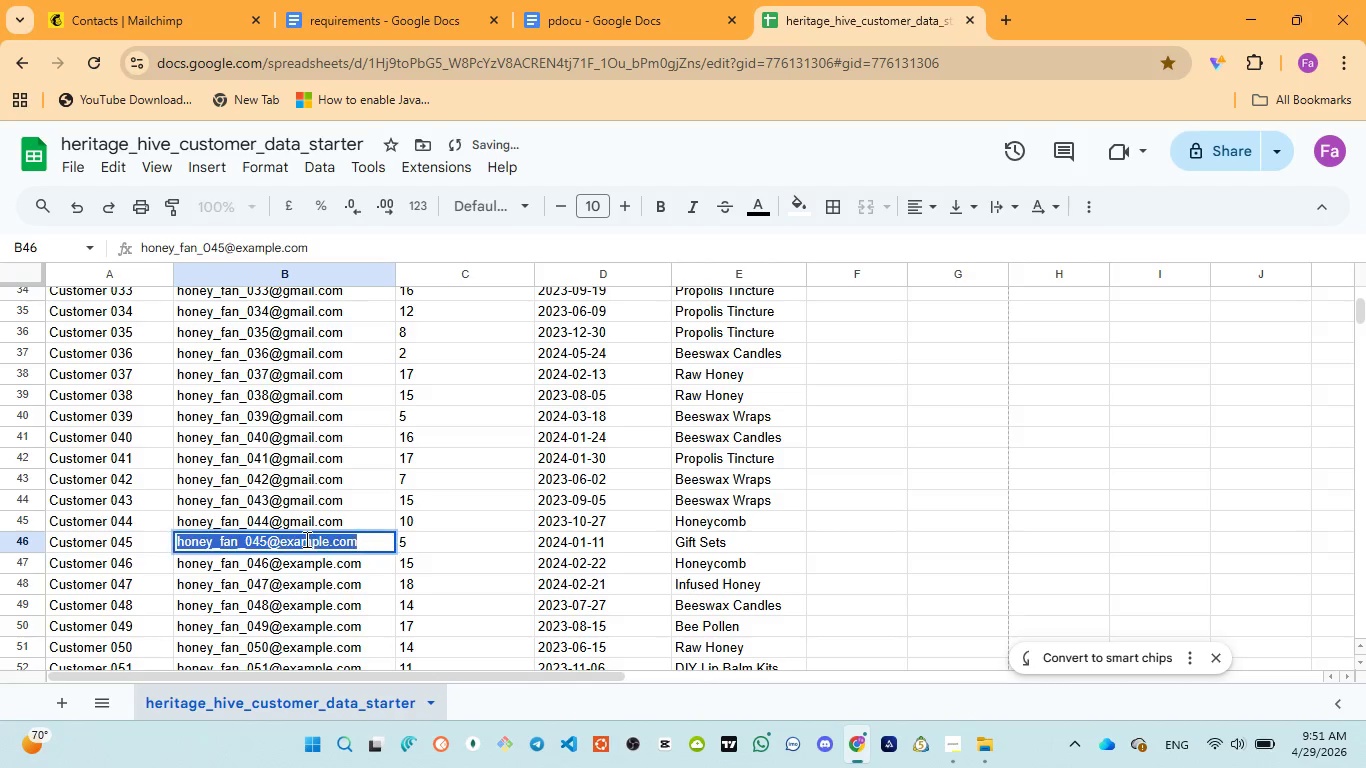 
triple_click([305, 539])
 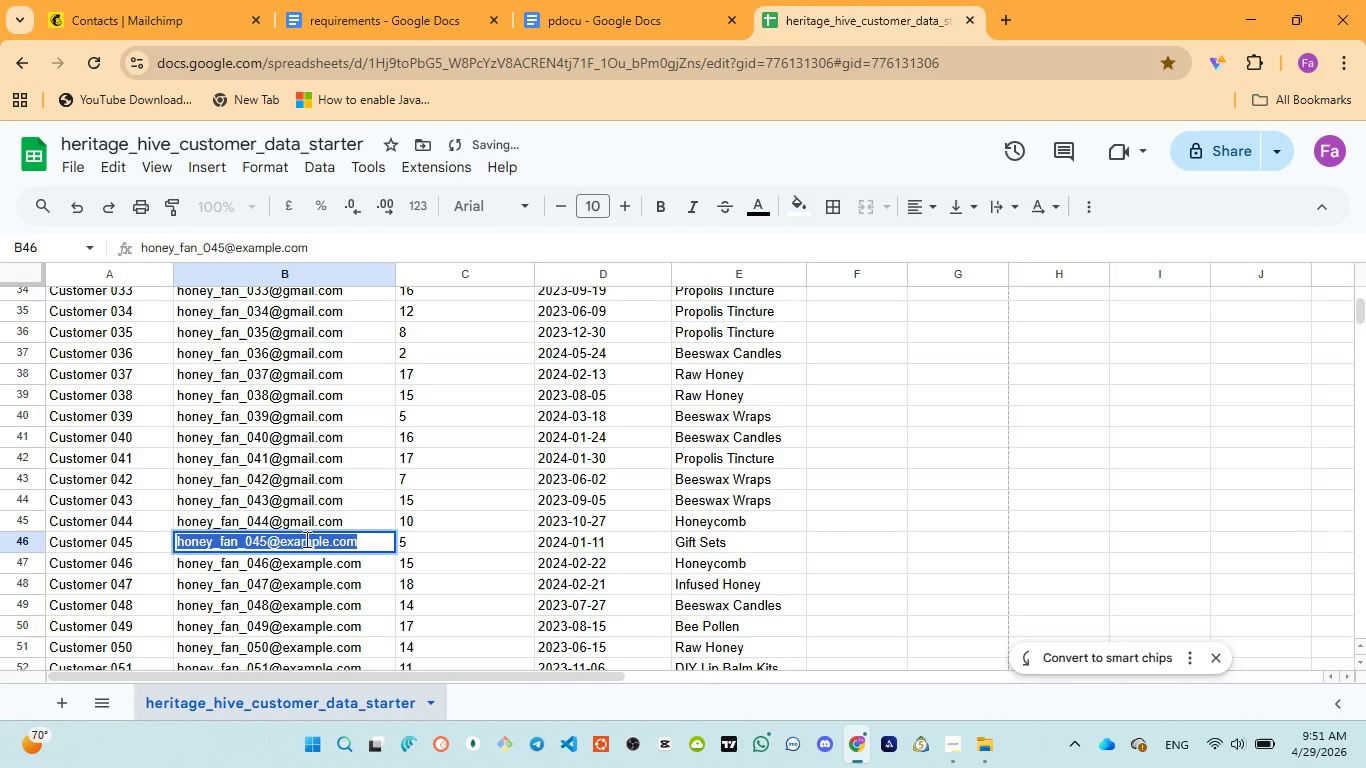 
triple_click([305, 539])
 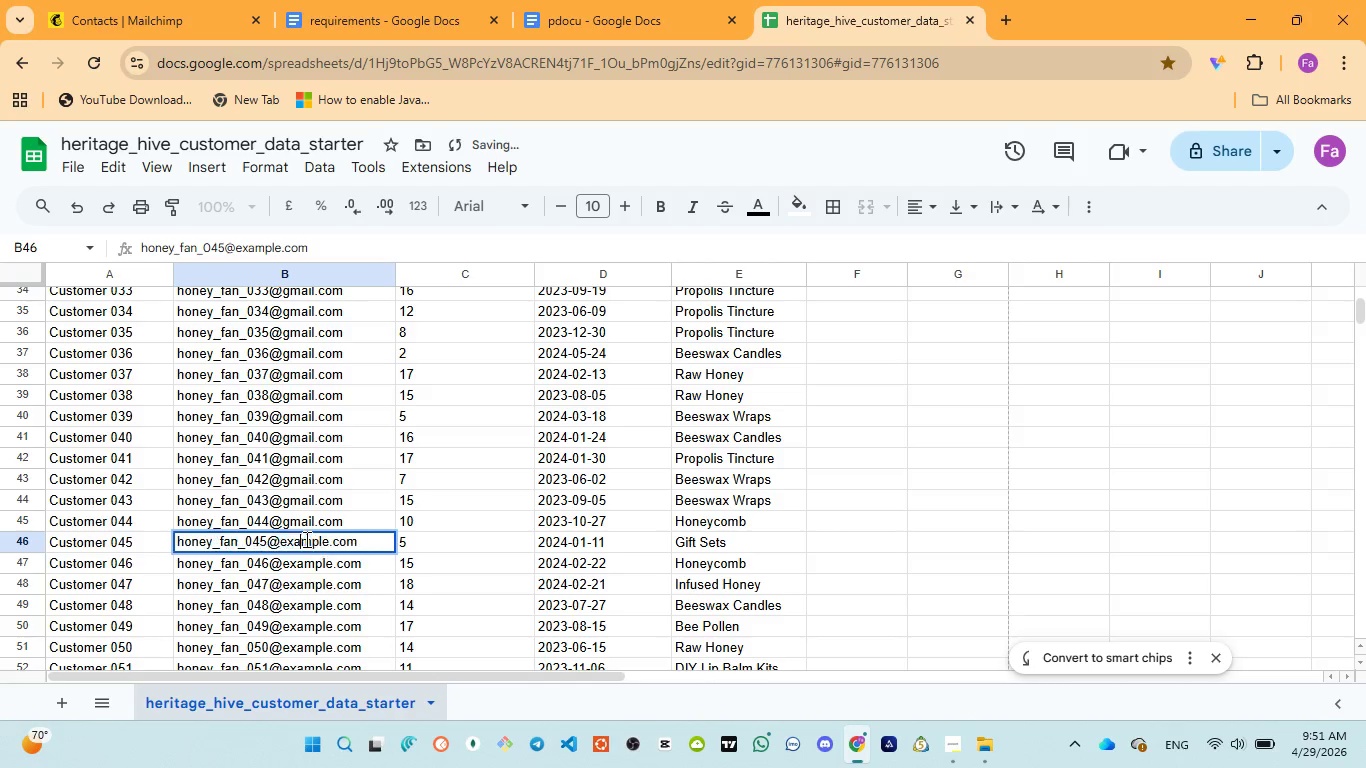 
double_click([305, 539])
 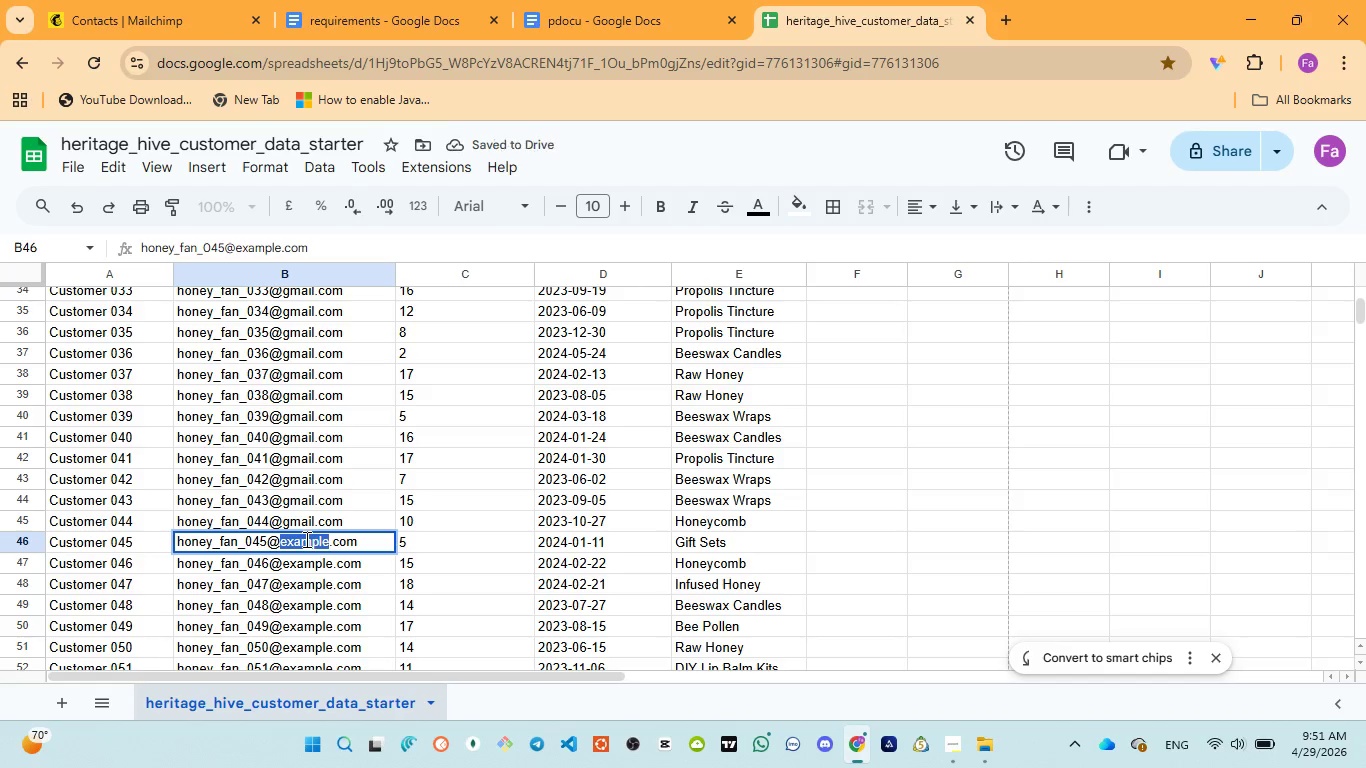 
key(Control+V)
 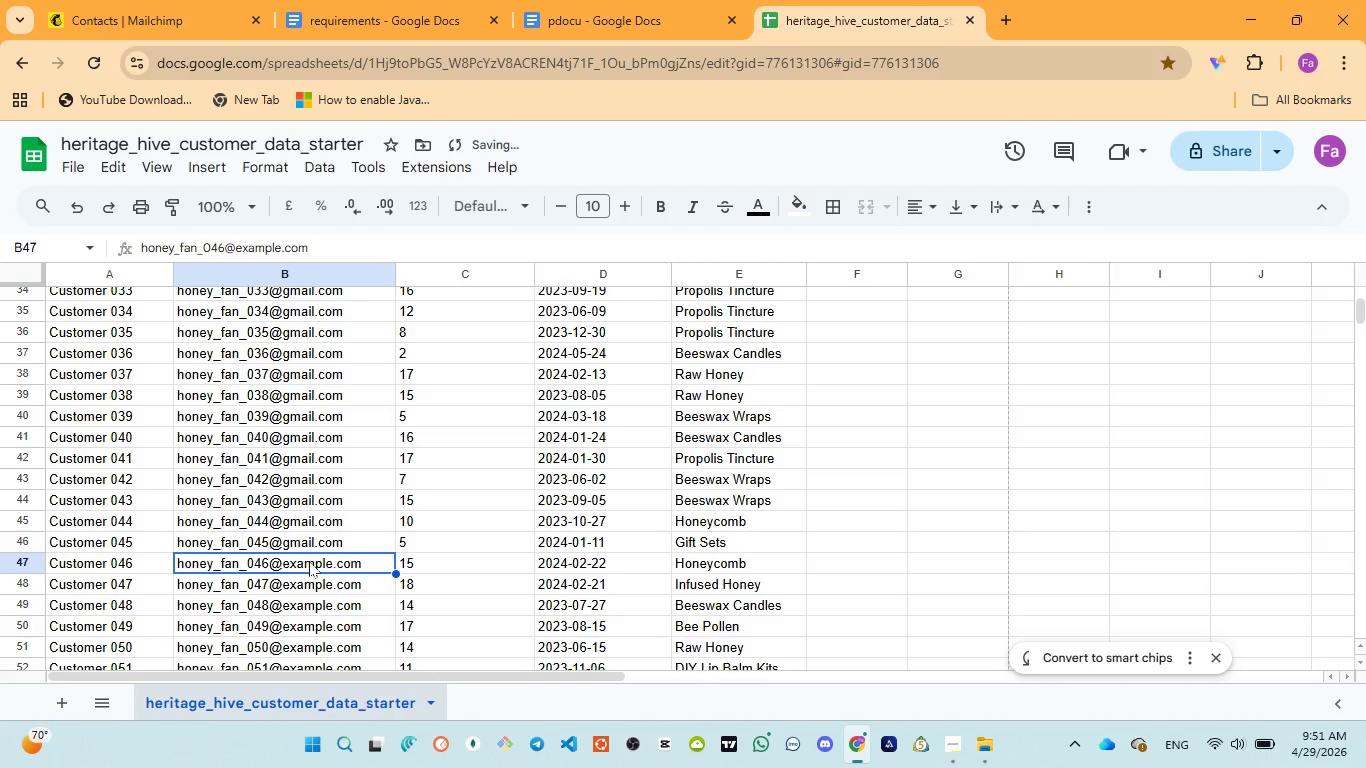 
double_click([309, 560])
 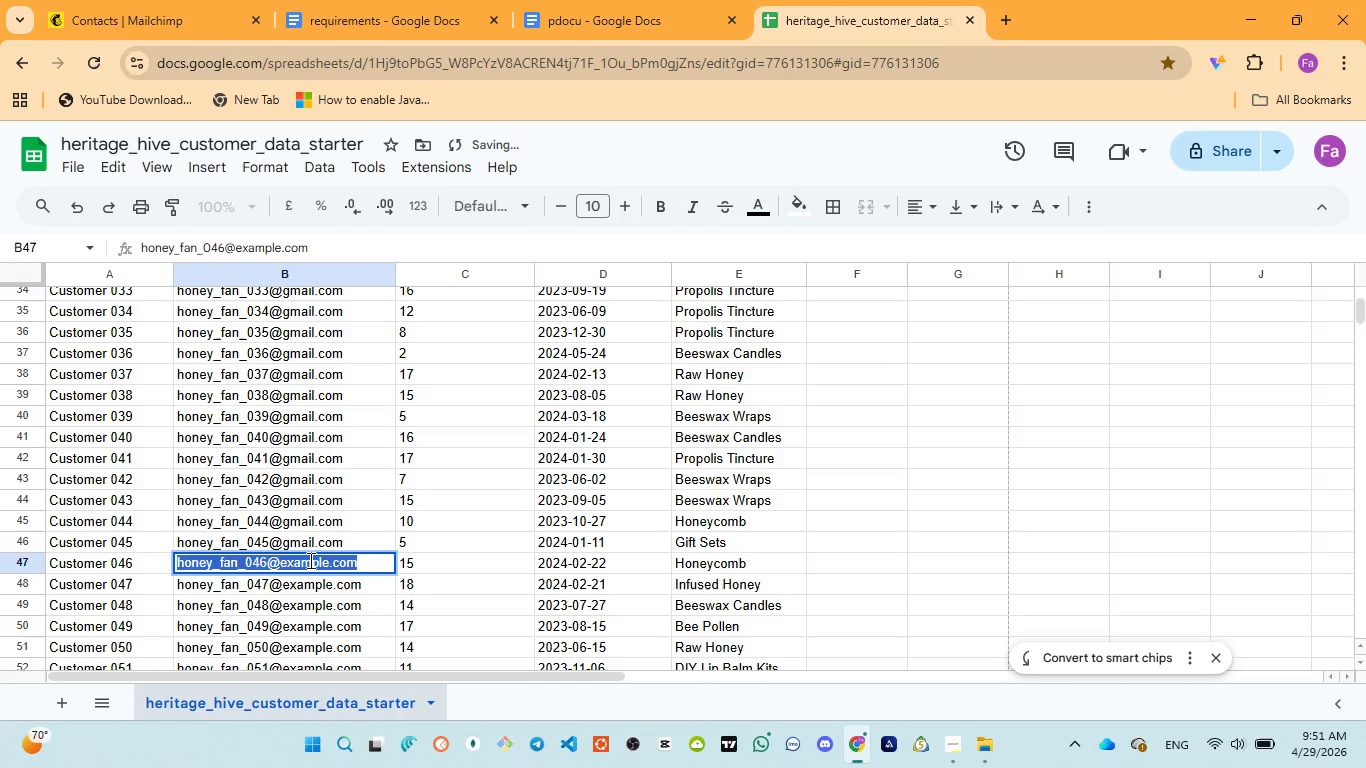 
triple_click([309, 560])
 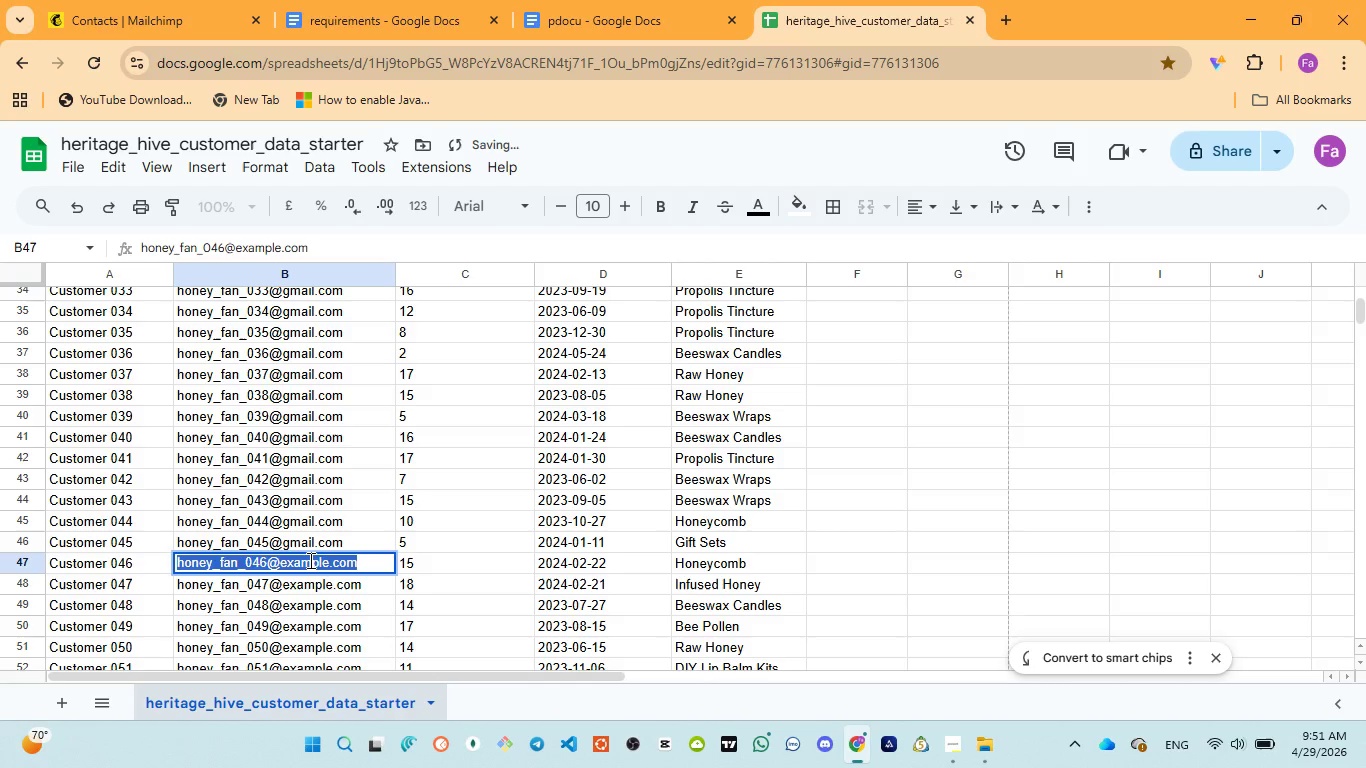 
triple_click([309, 560])
 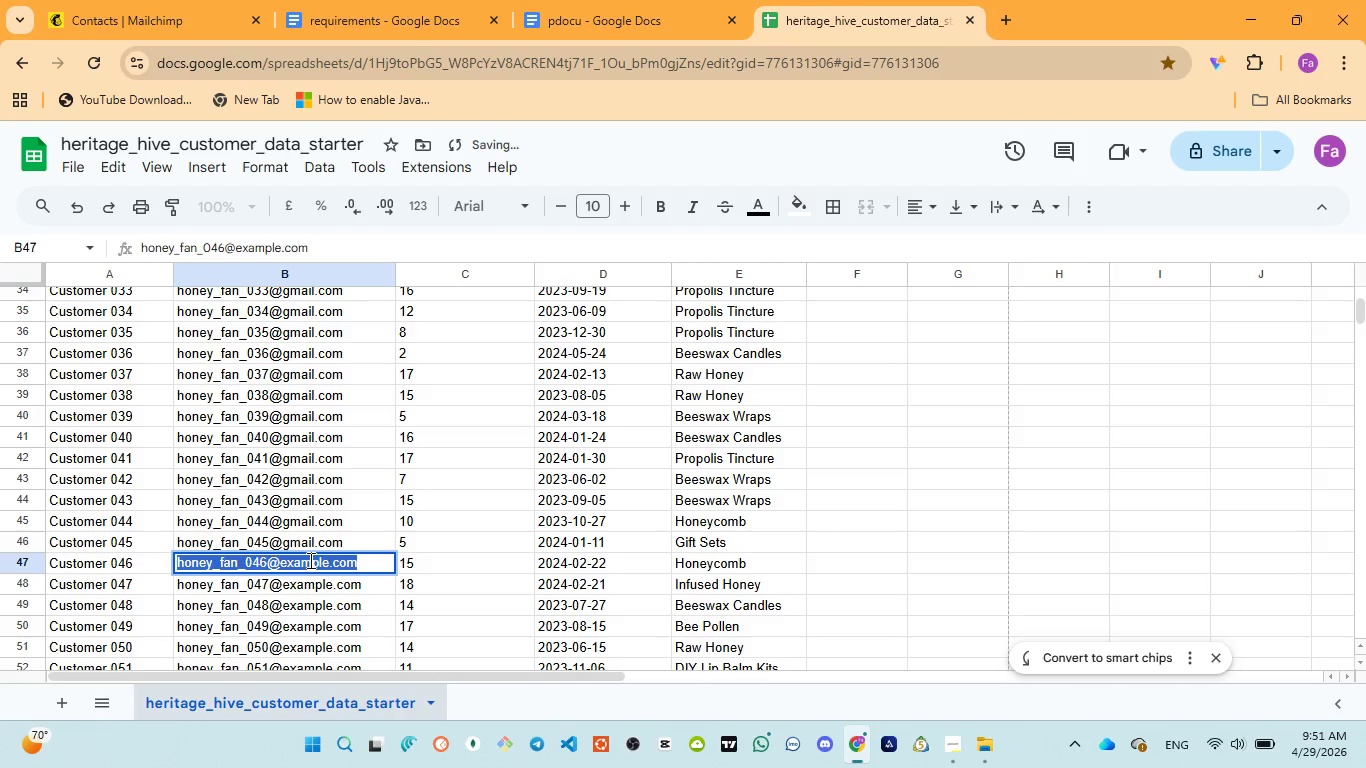 
triple_click([309, 560])
 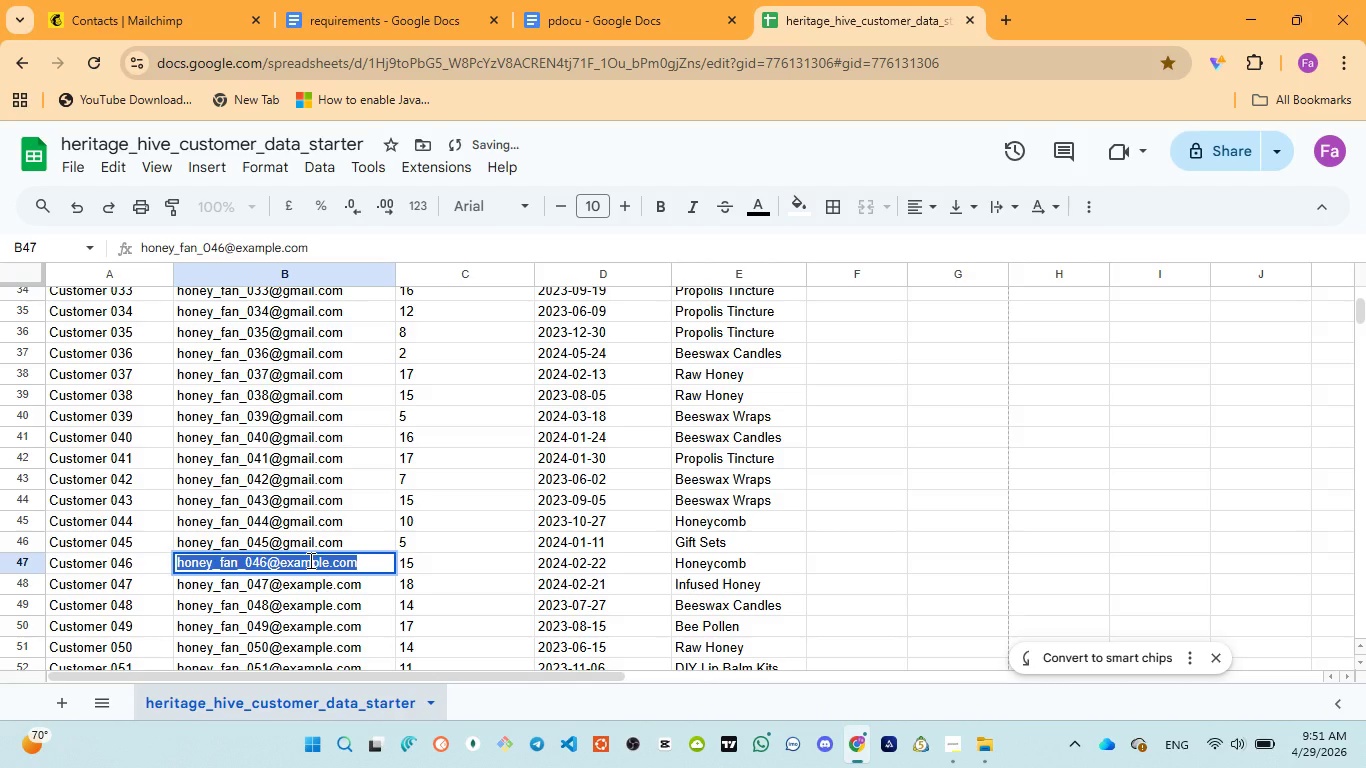 
left_click([309, 560])
 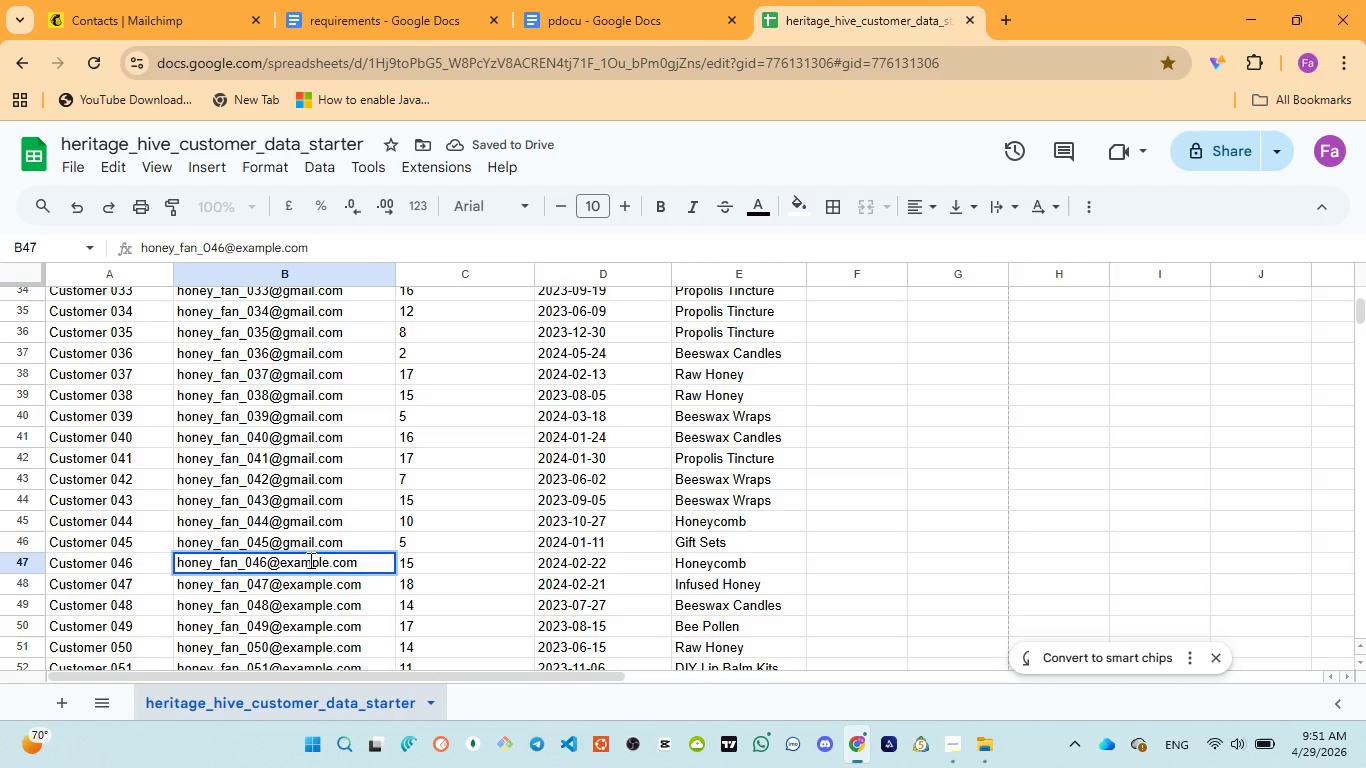 
double_click([309, 560])
 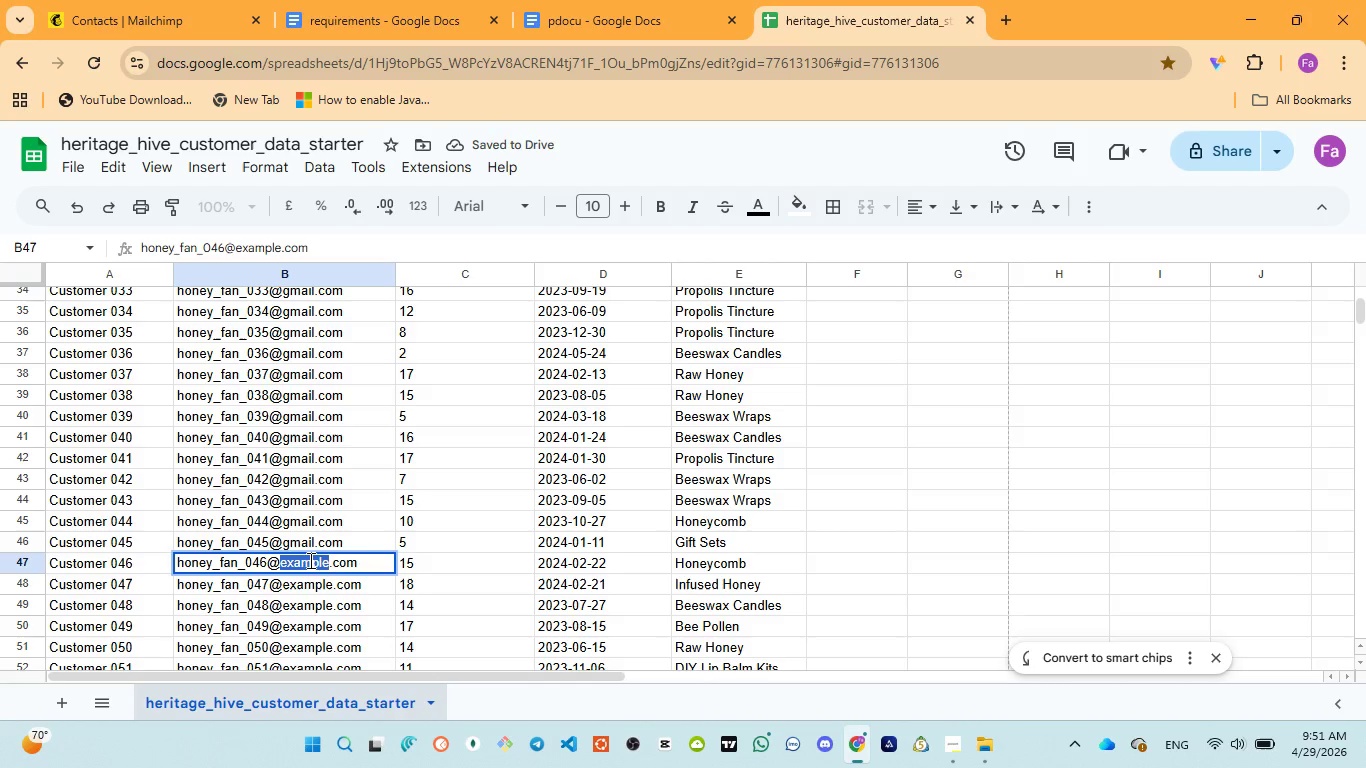 
key(Control+V)
 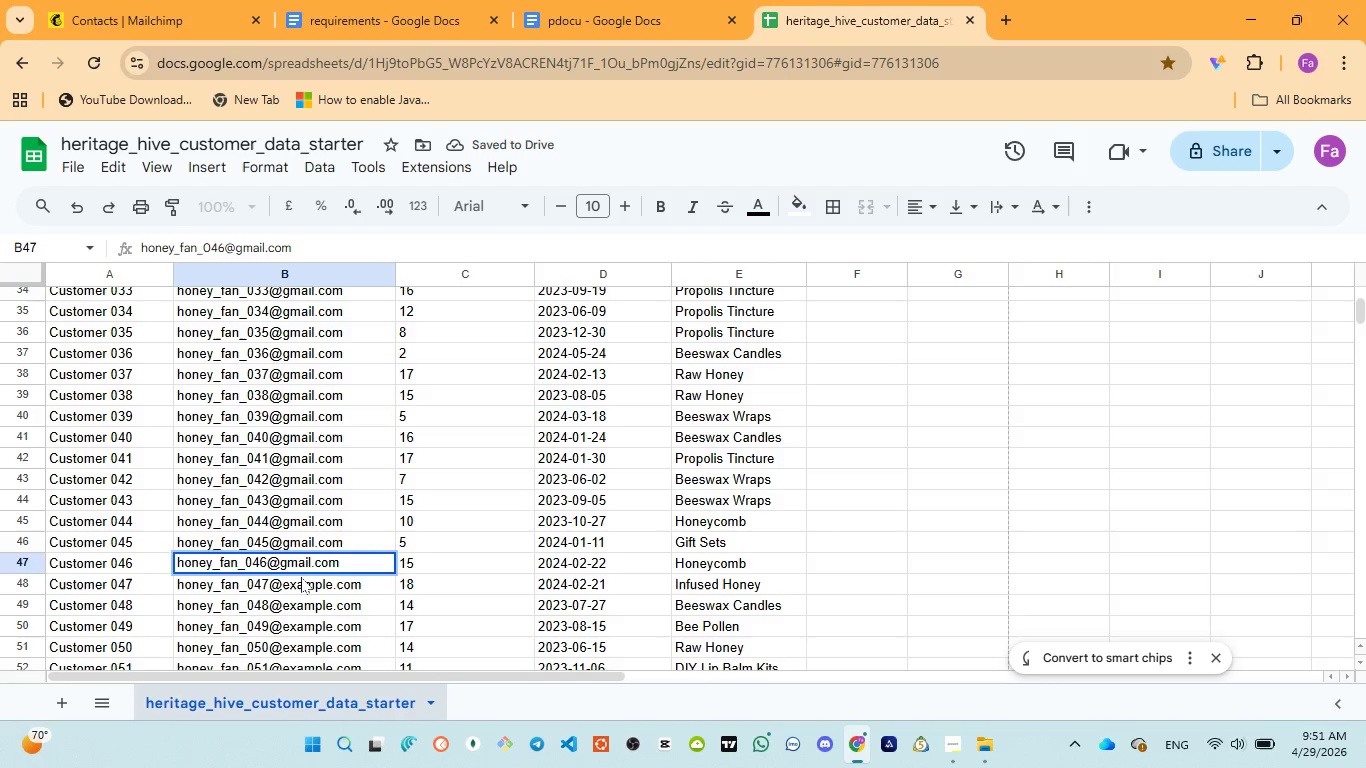 
left_click([301, 577])
 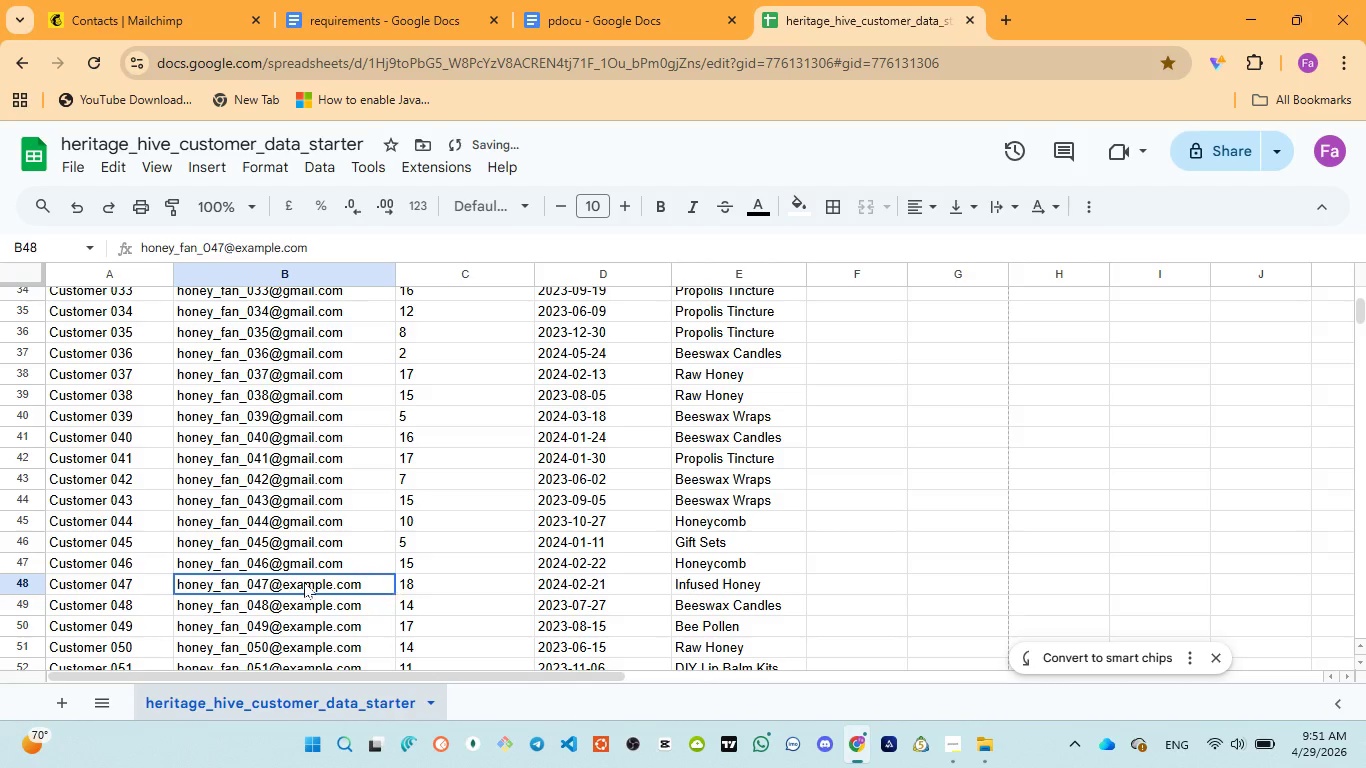 
triple_click([304, 582])
 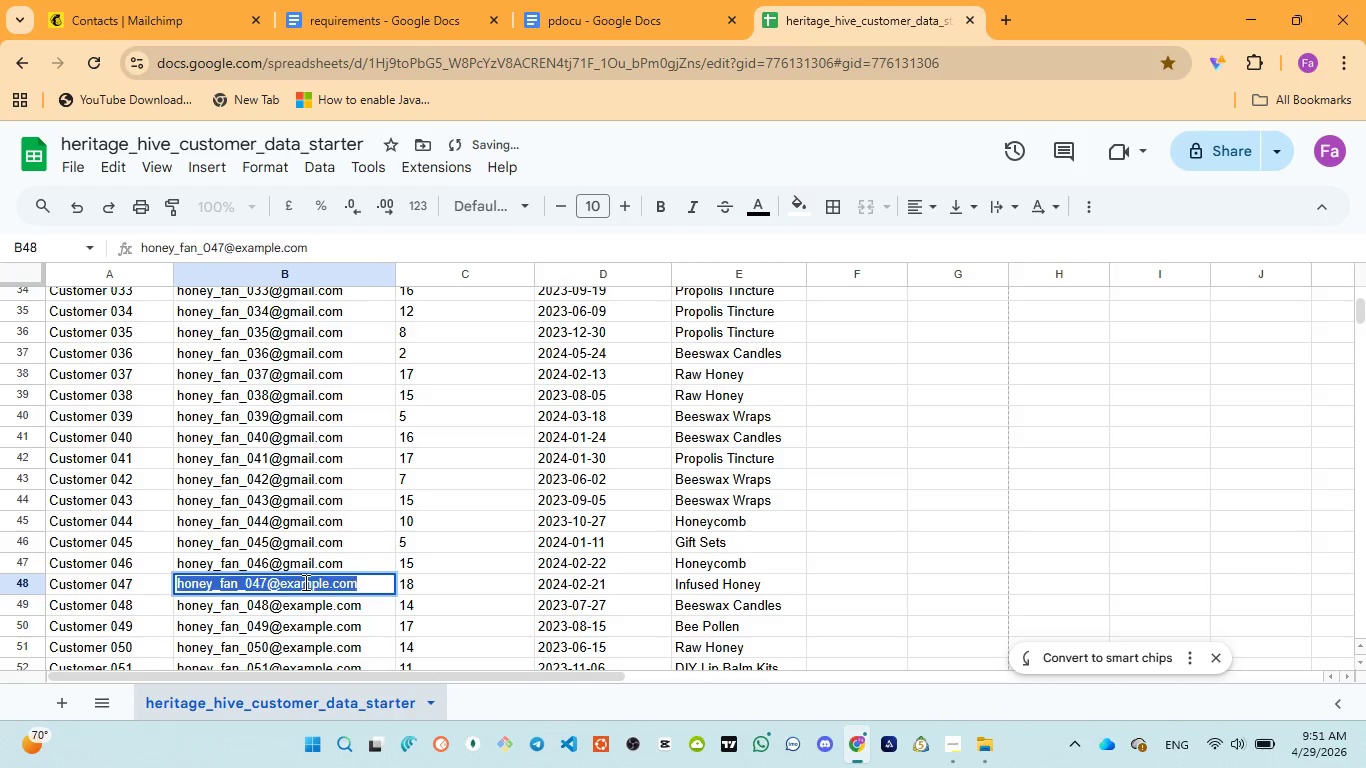 
triple_click([304, 582])
 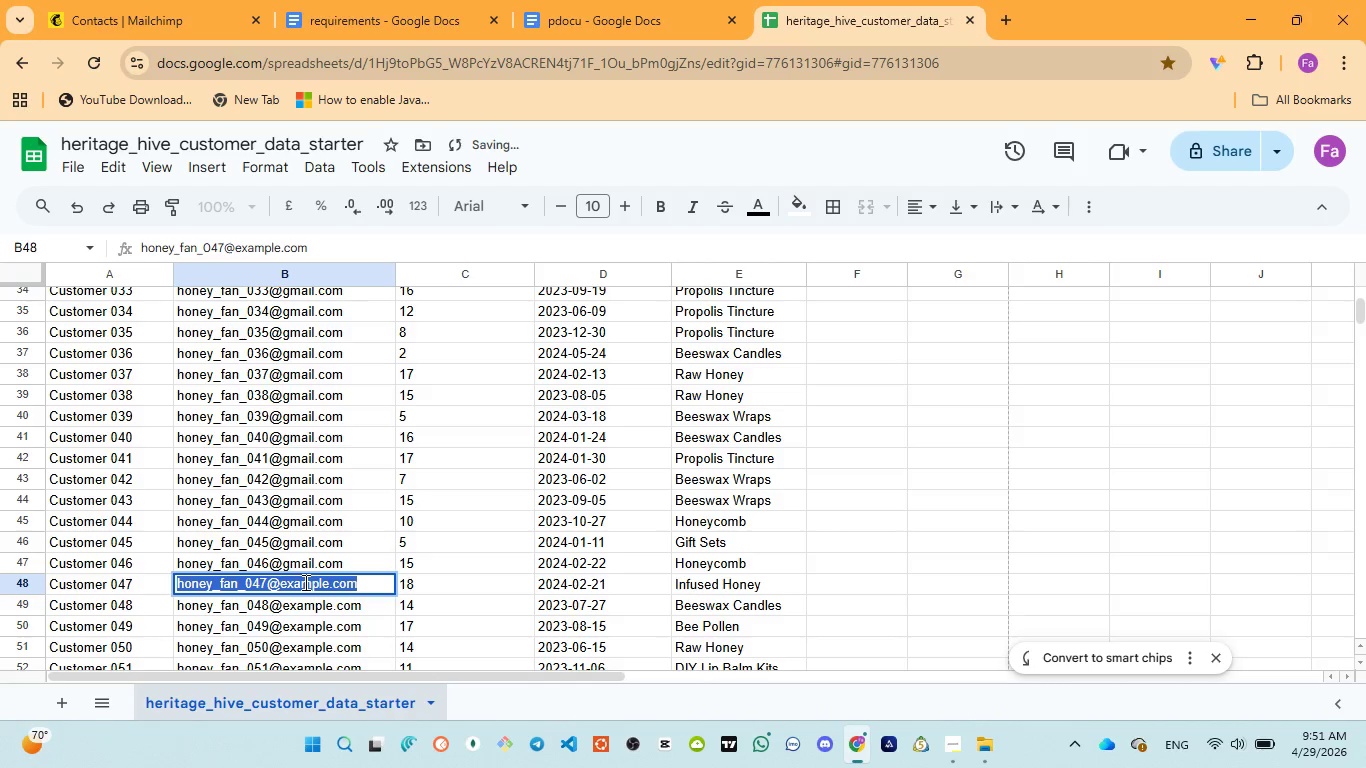 
triple_click([304, 582])
 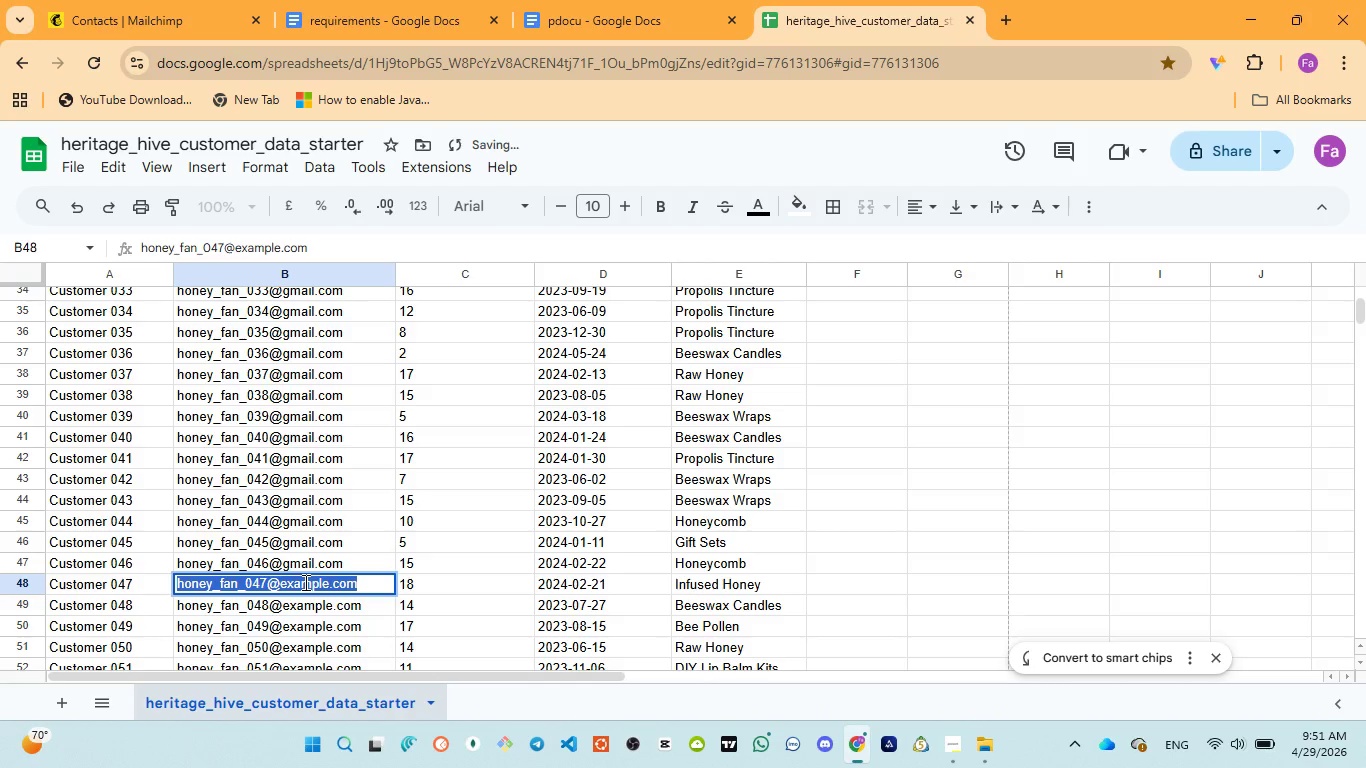 
triple_click([304, 582])
 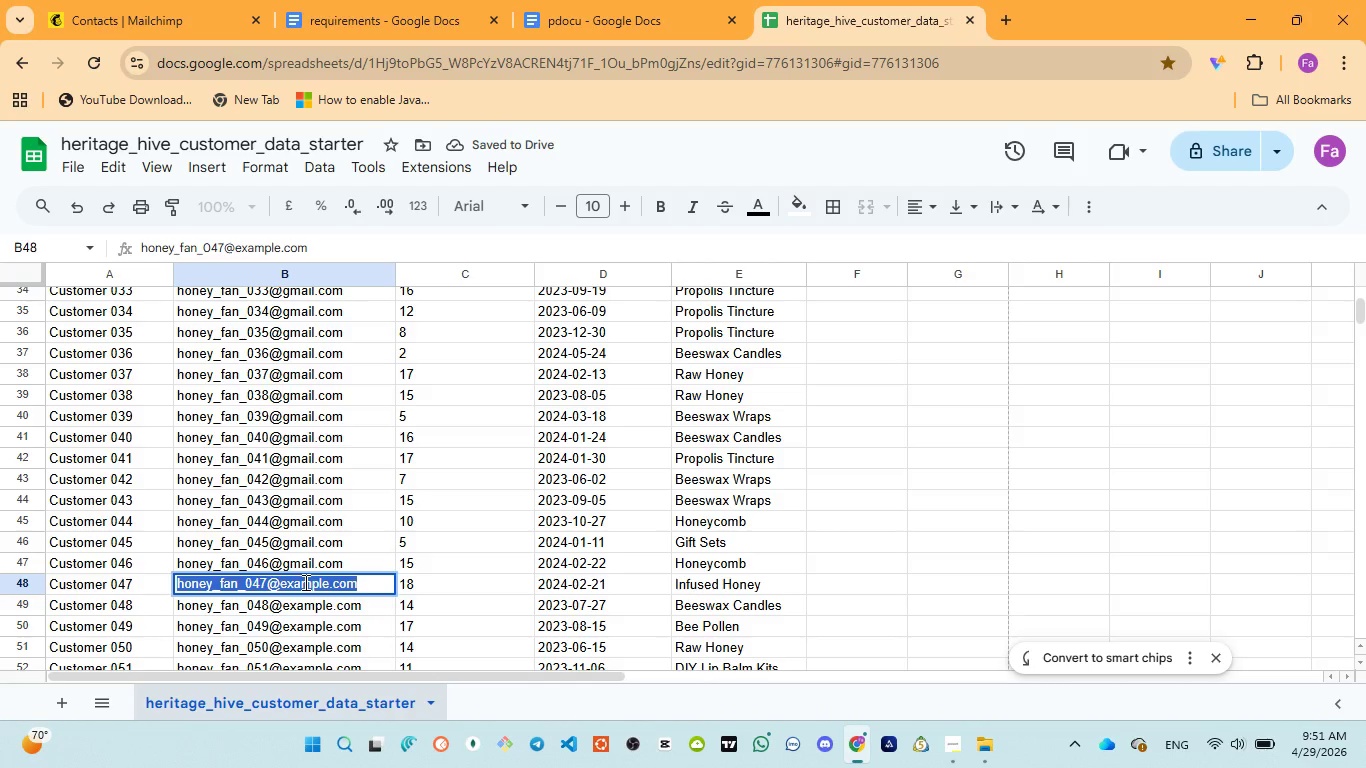 
double_click([304, 582])
 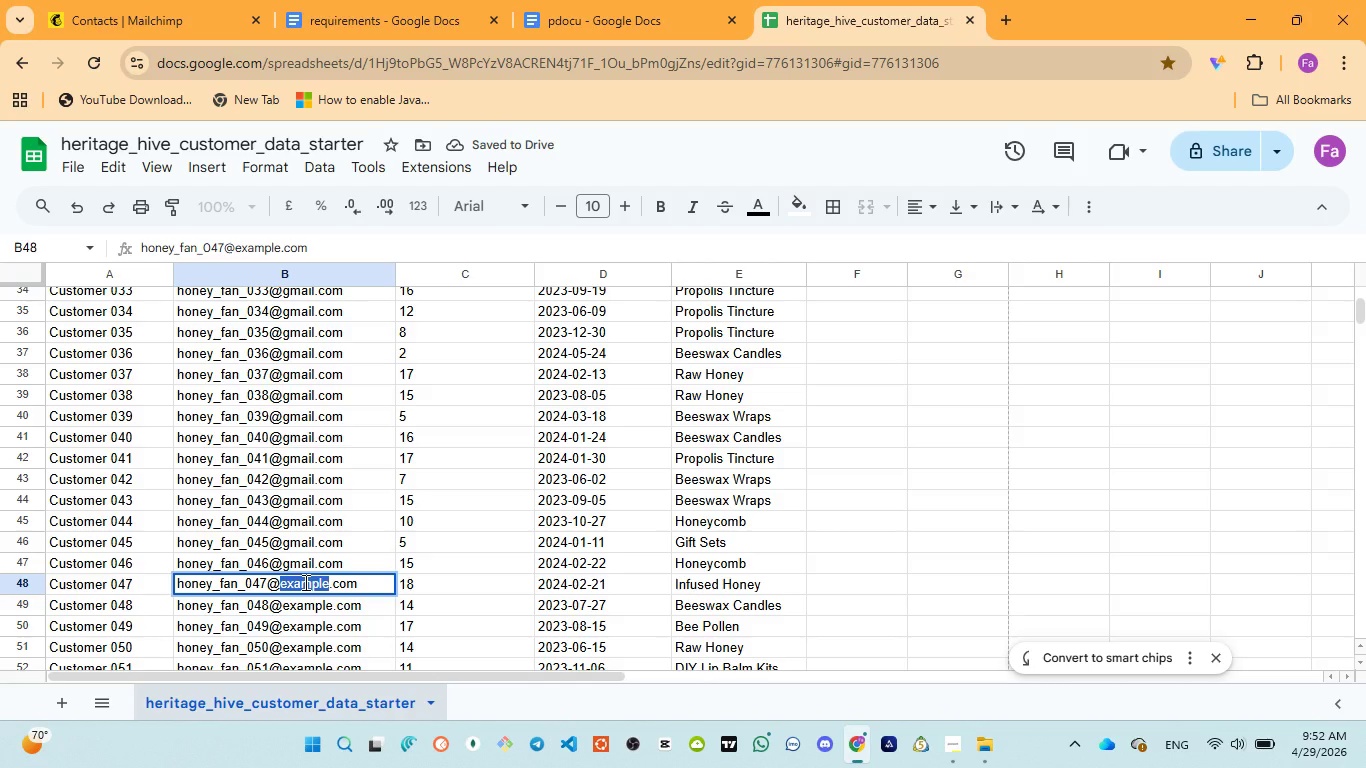 
key(Control+V)
 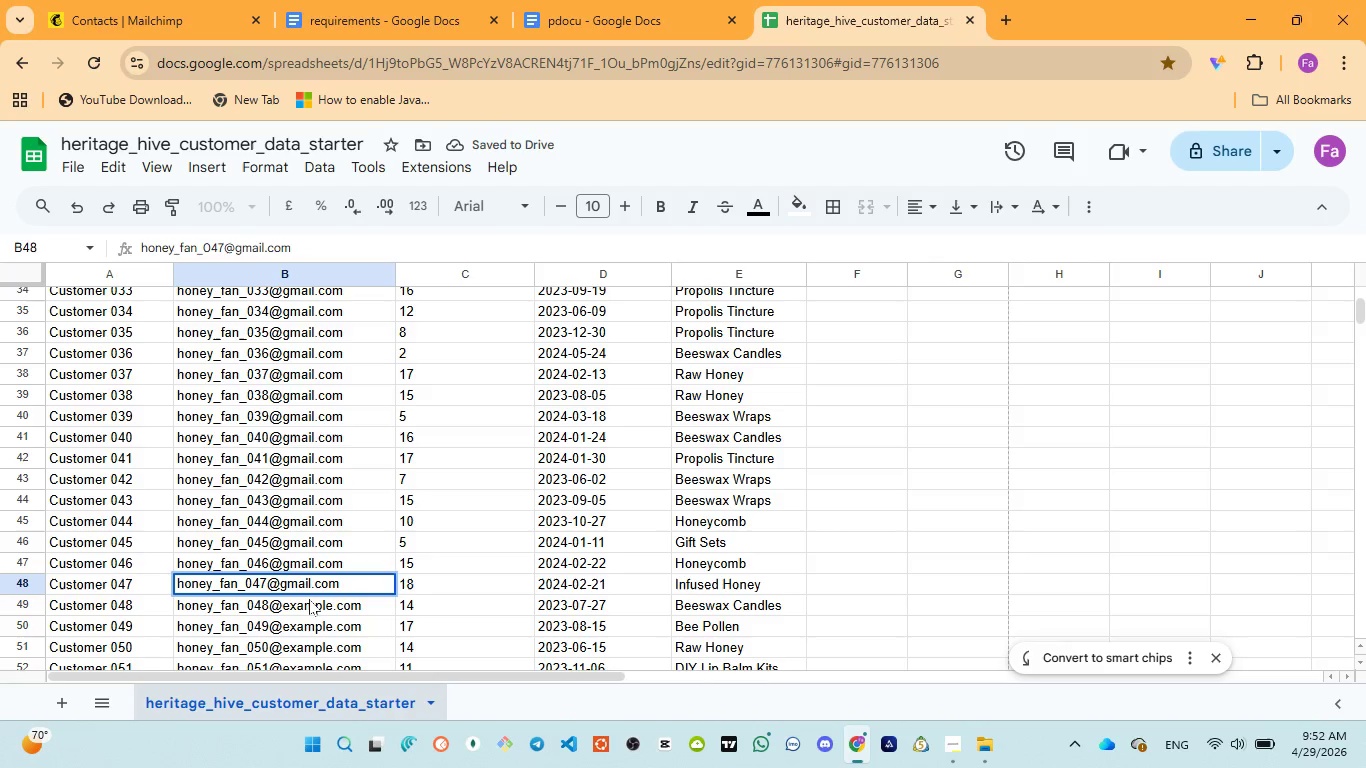 
left_click([309, 599])
 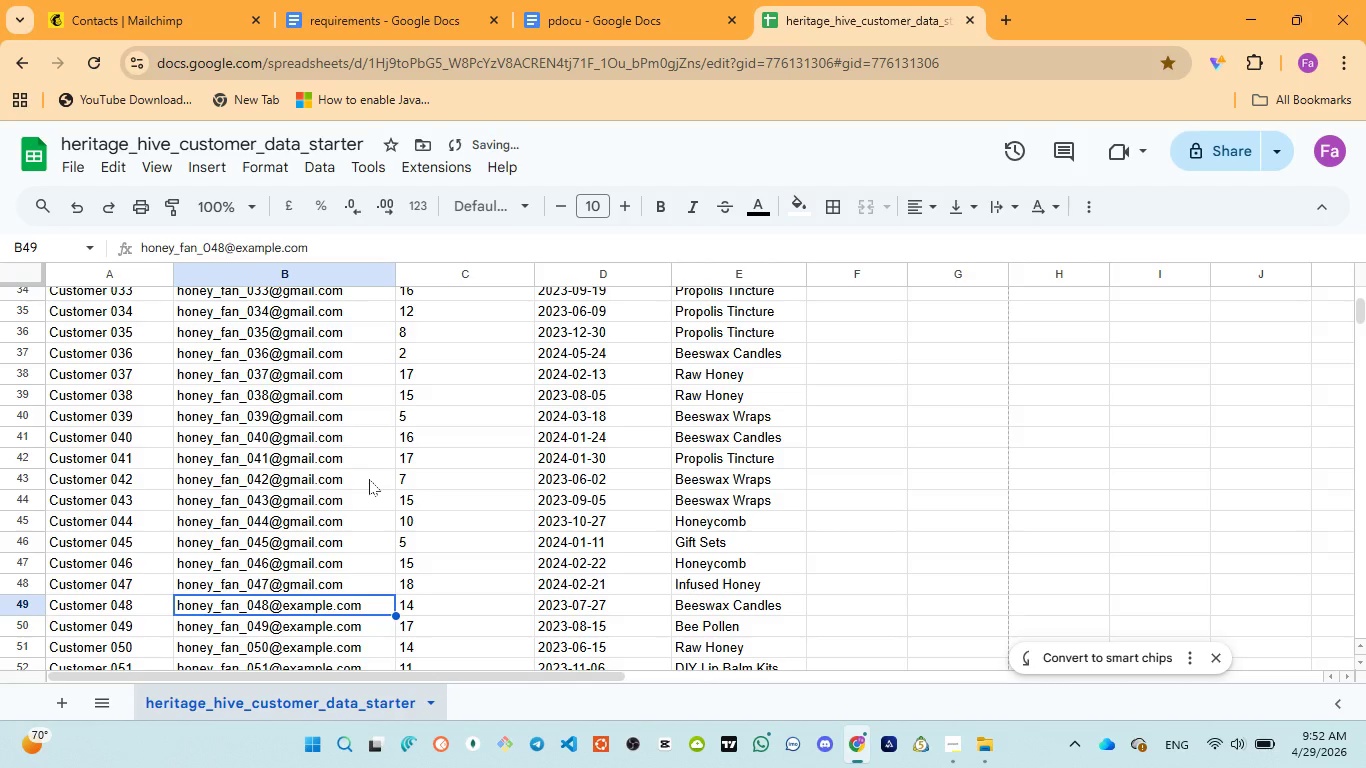 
scroll: coordinate [367, 487], scroll_direction: down, amount: 2.0
 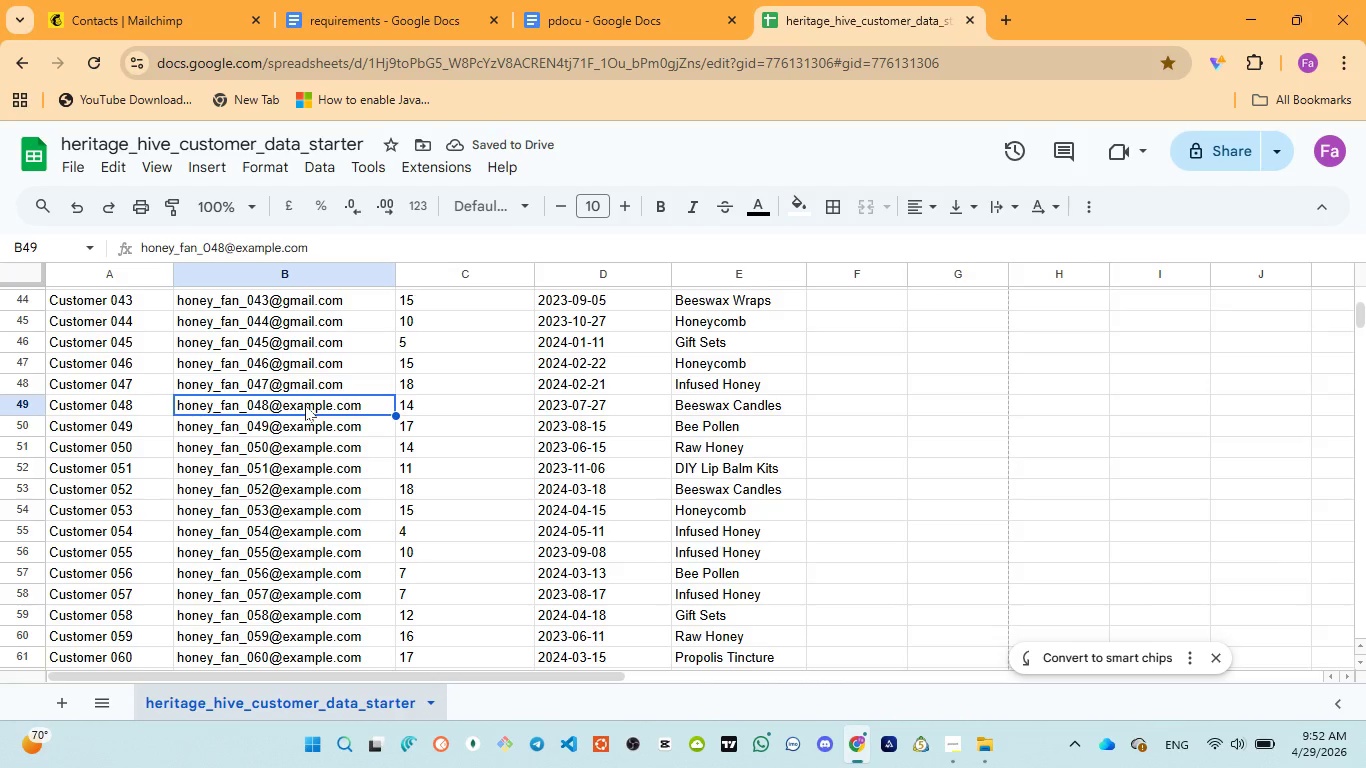 
double_click([305, 405])
 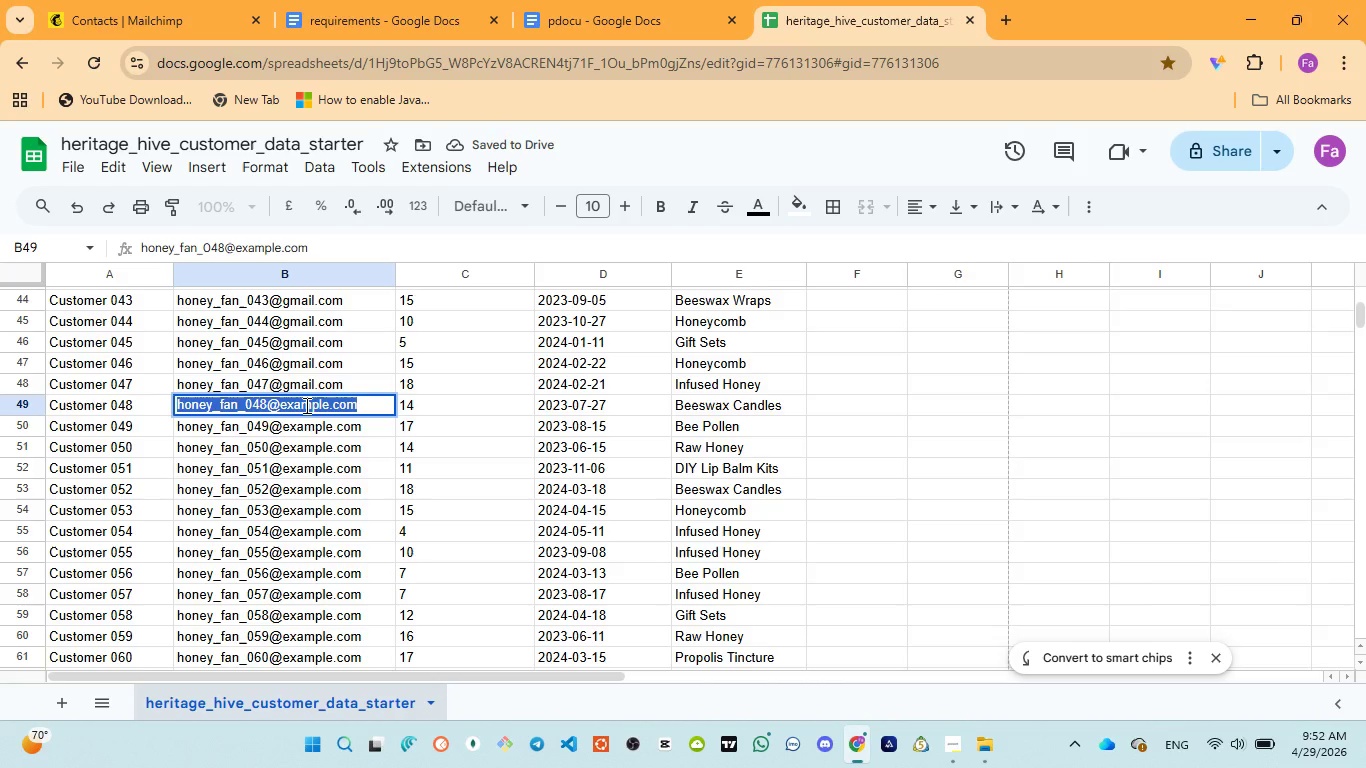 
triple_click([305, 405])
 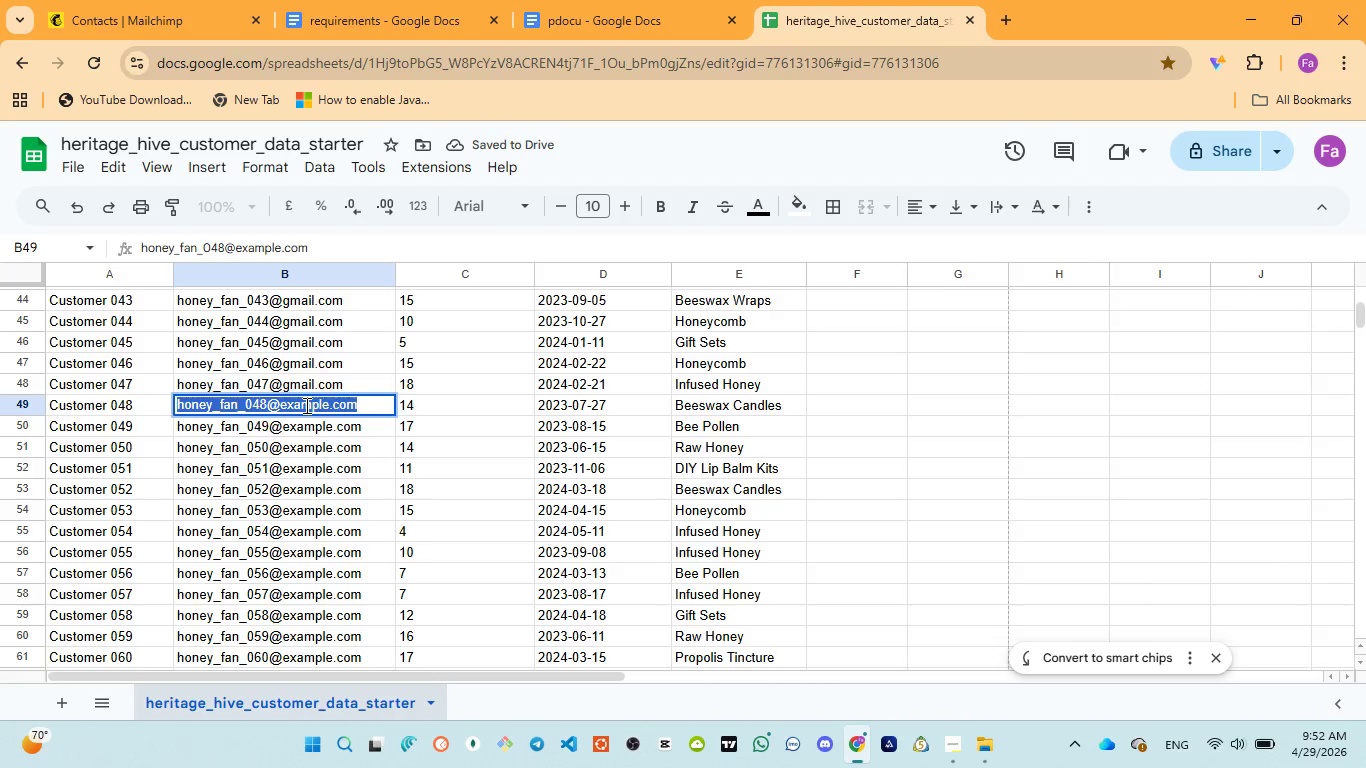 
triple_click([305, 405])
 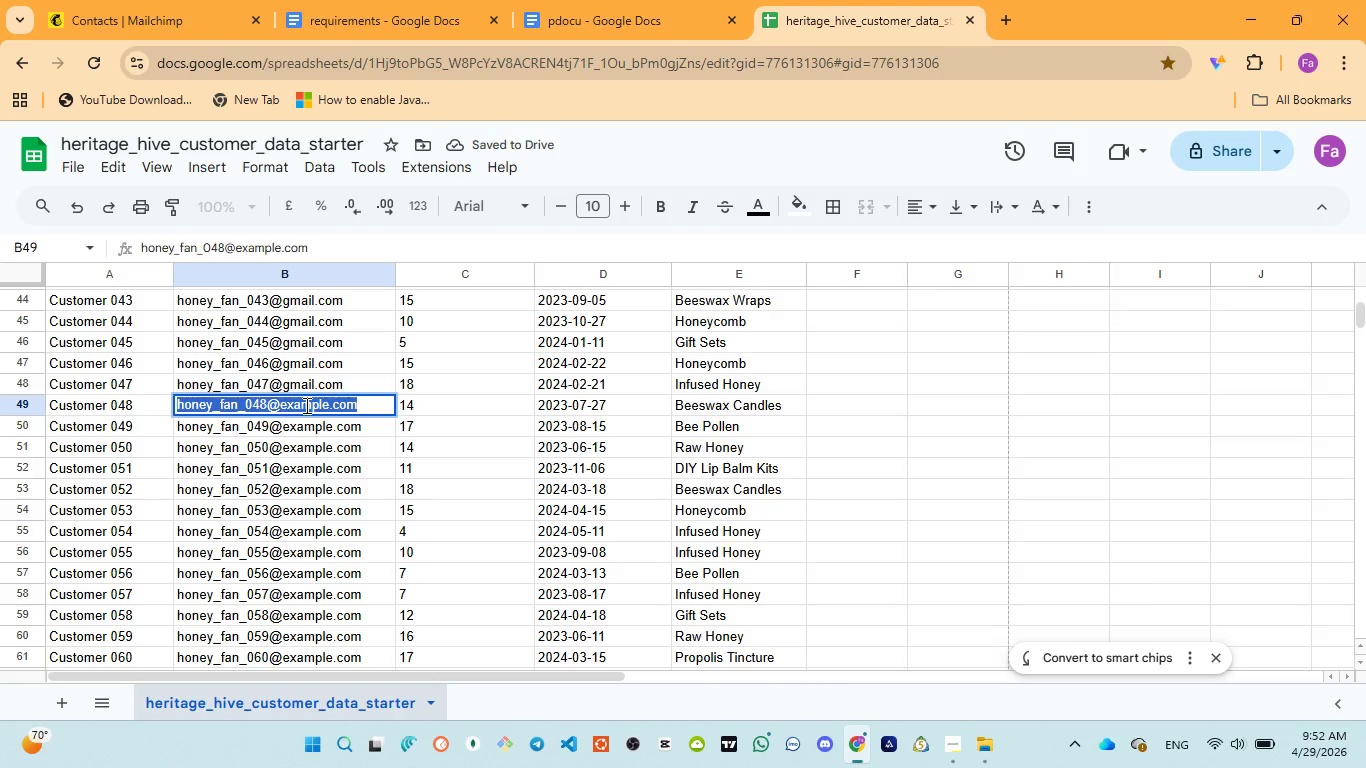 
triple_click([305, 405])
 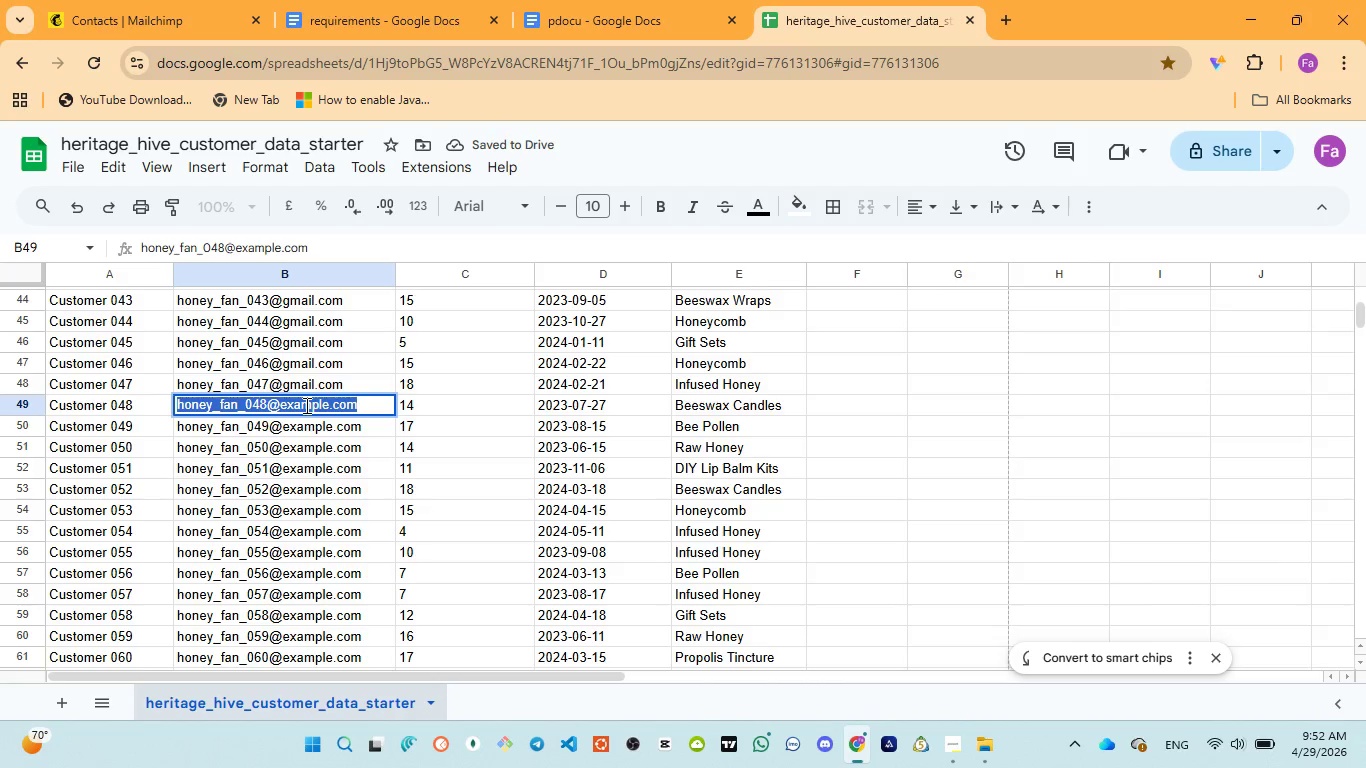 
triple_click([305, 405])
 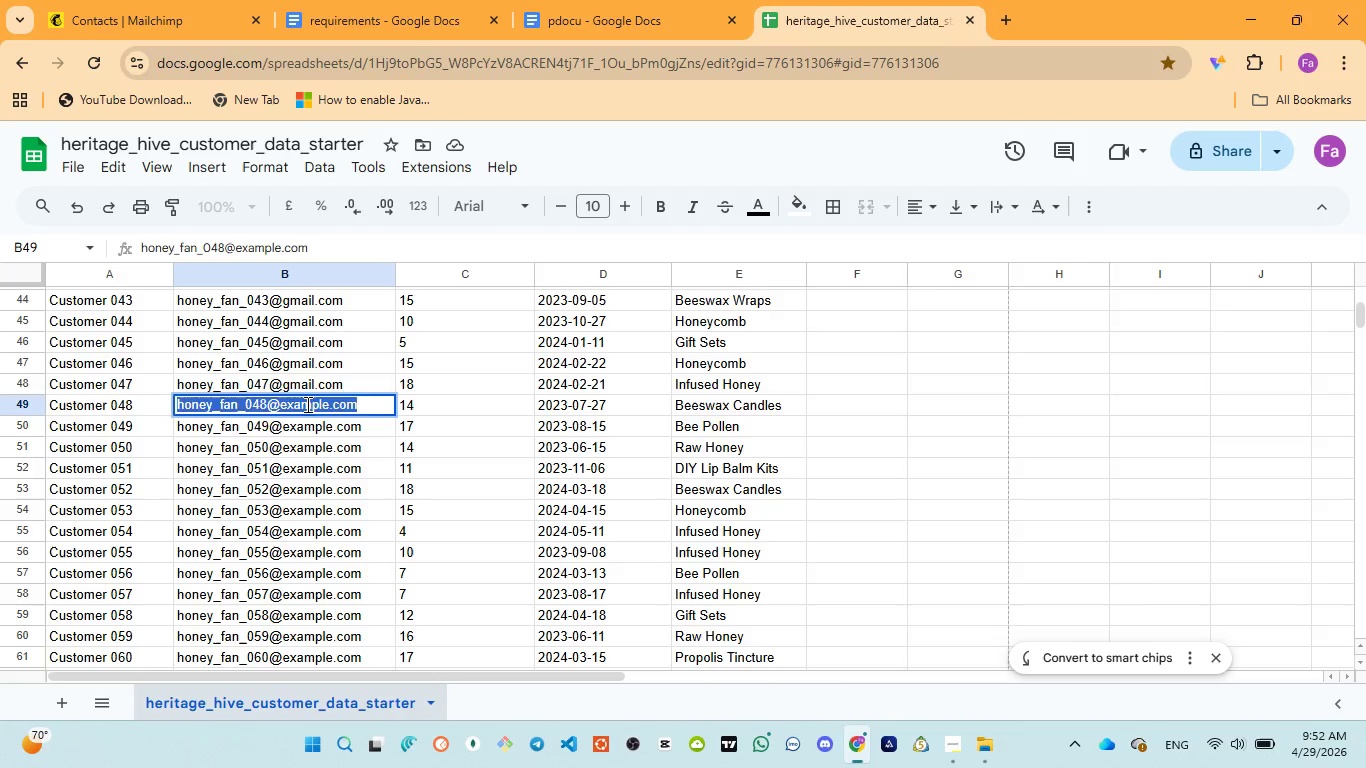 
double_click([306, 404])
 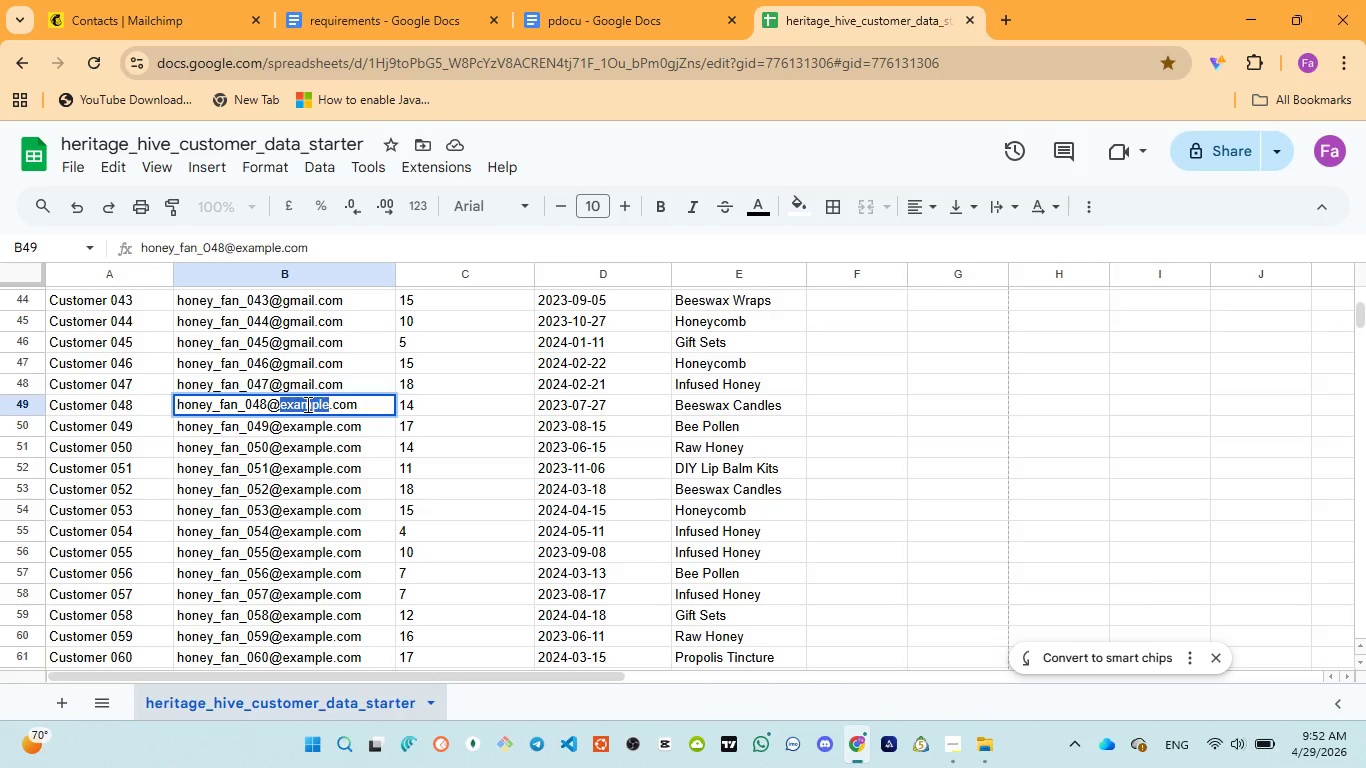 
key(Control+V)
 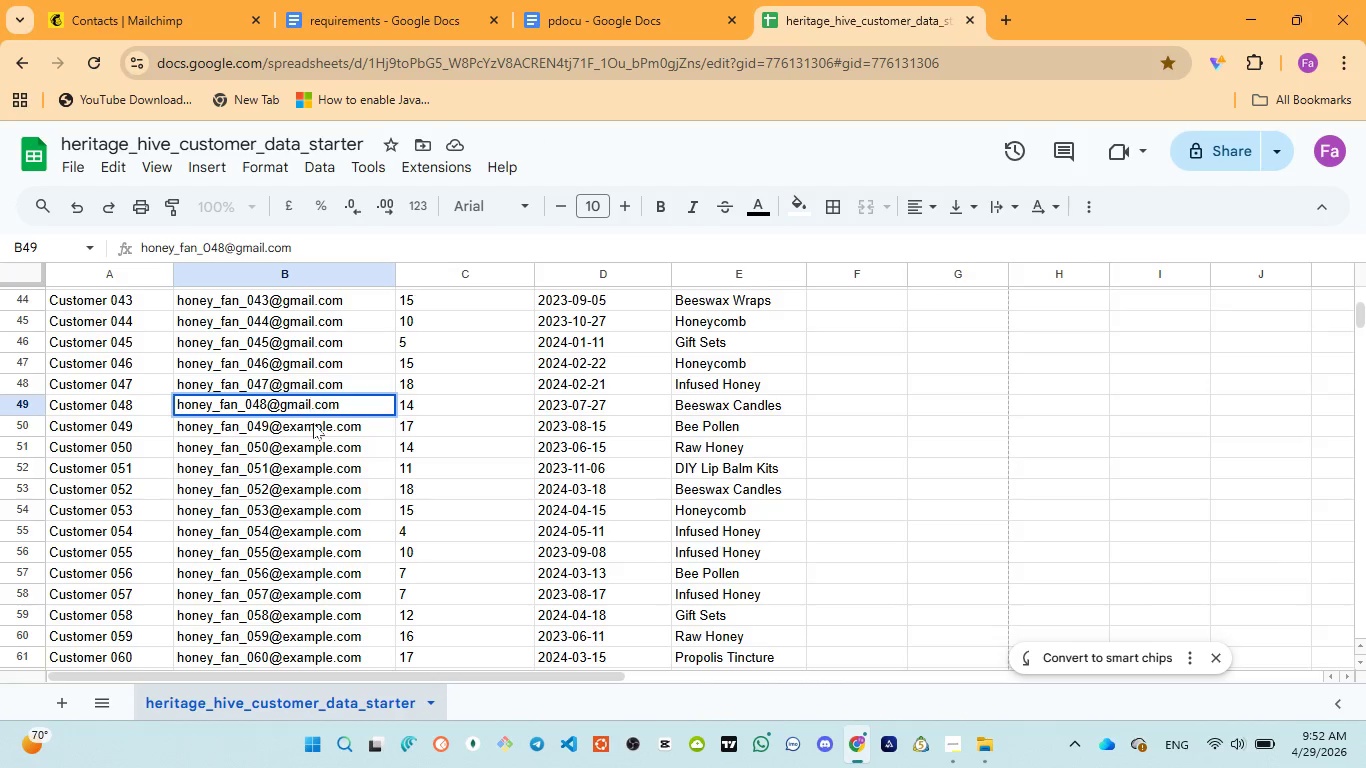 
left_click([313, 423])
 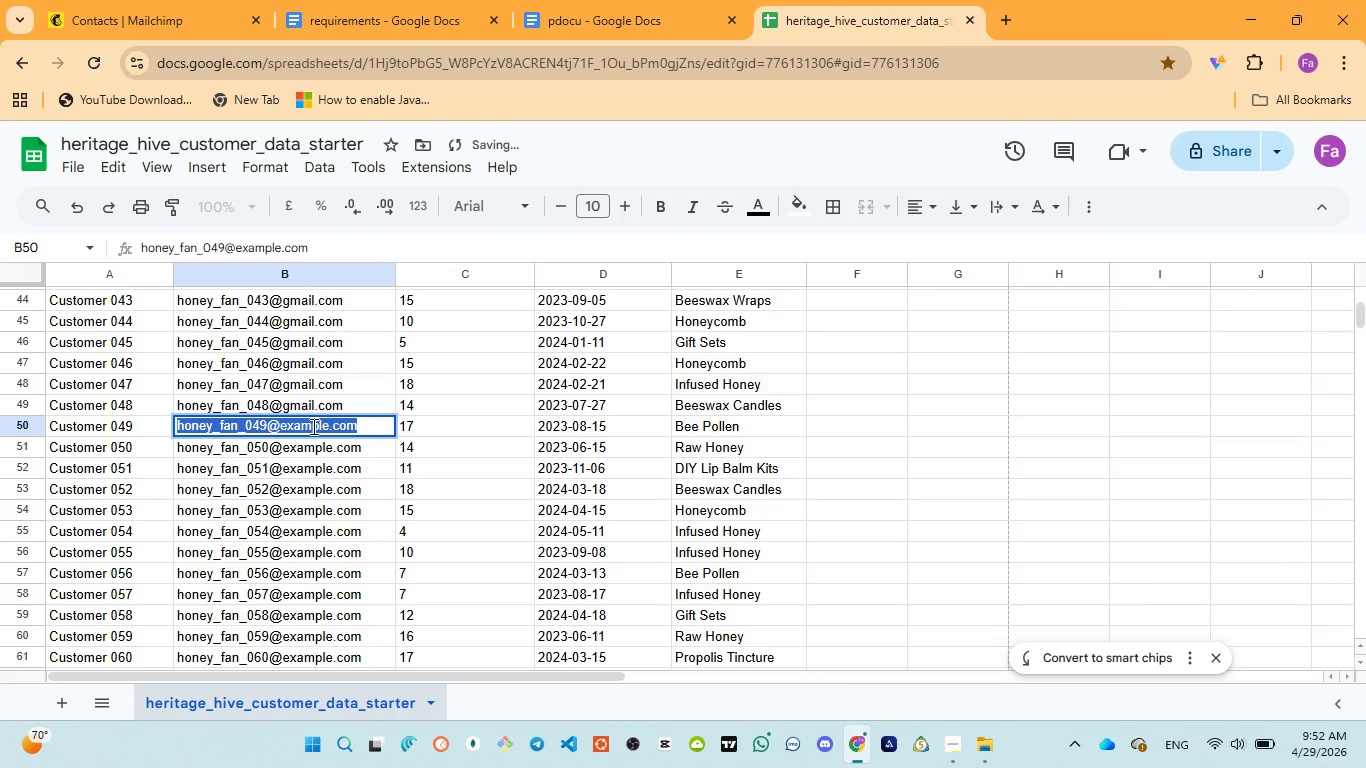 
double_click([312, 425])
 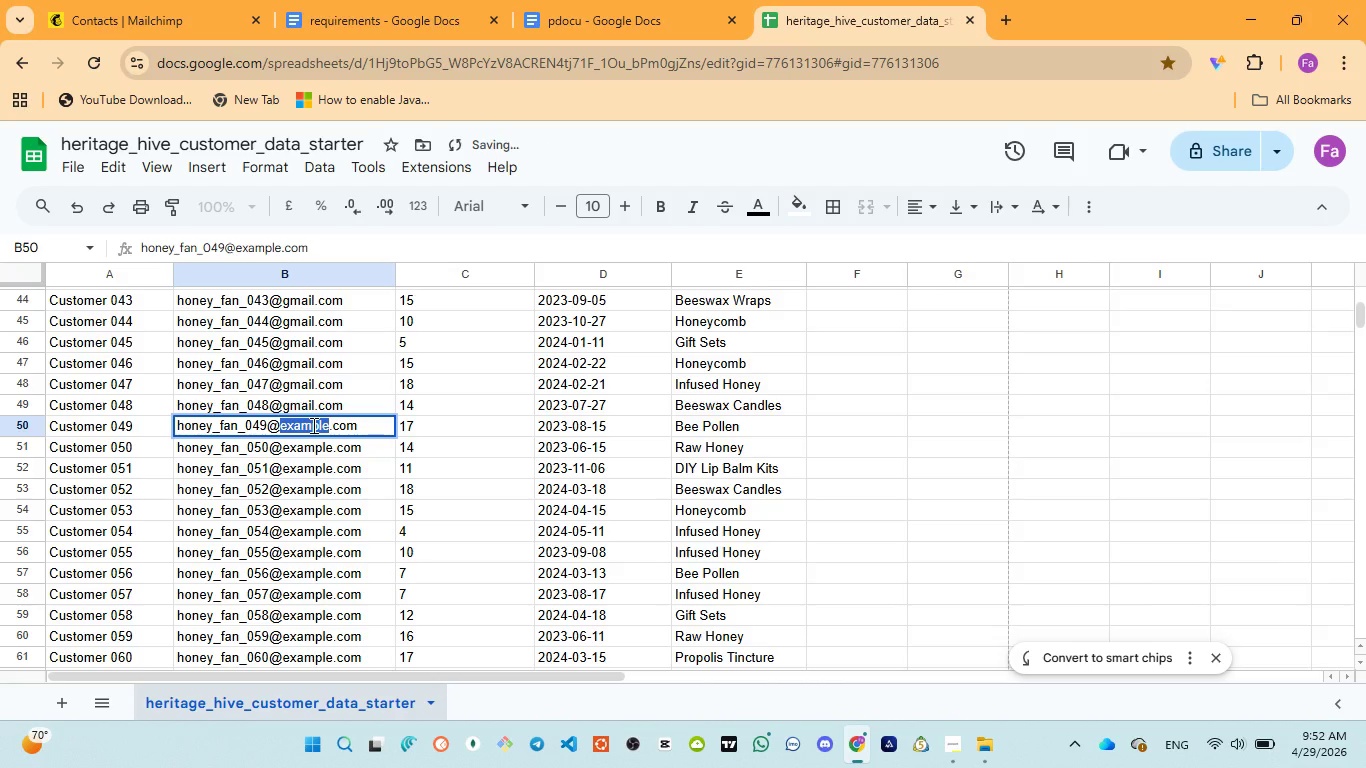 
key(Control+V)
 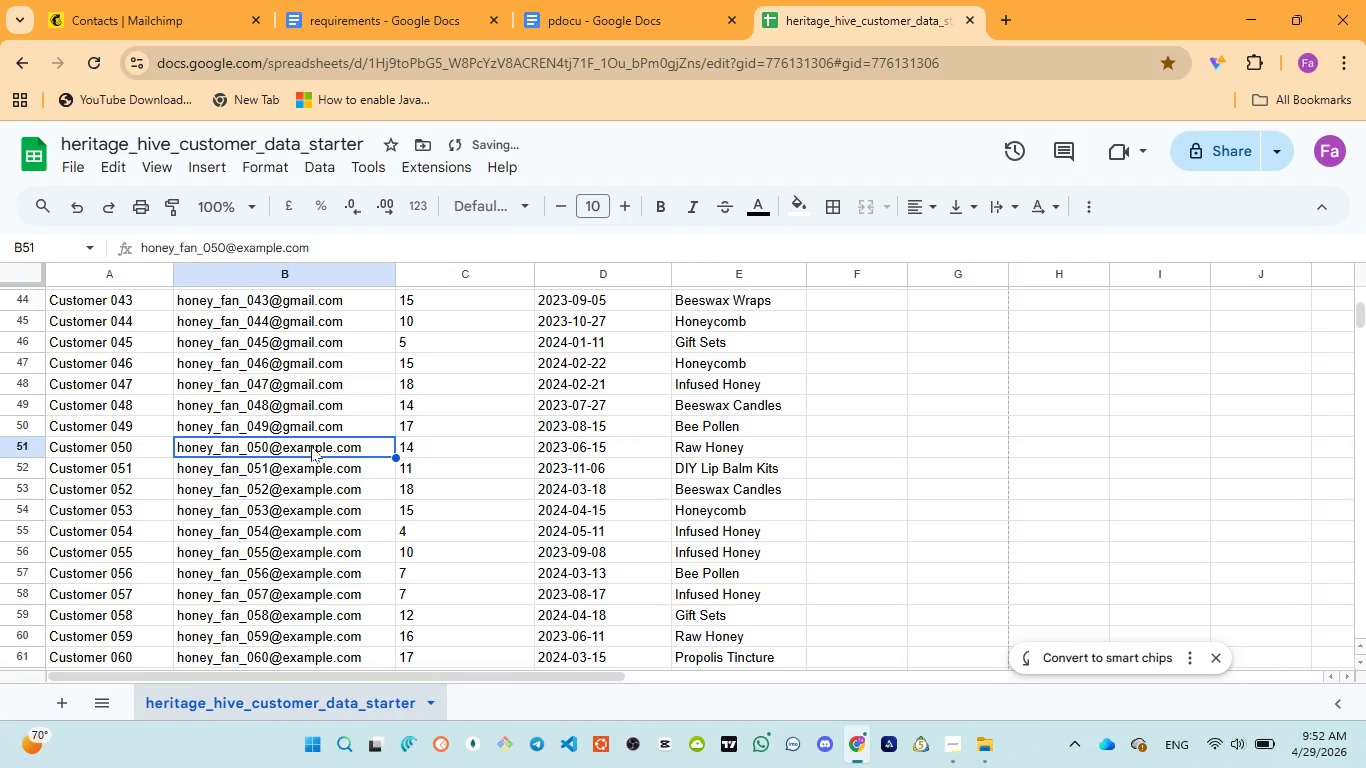 
double_click([311, 446])
 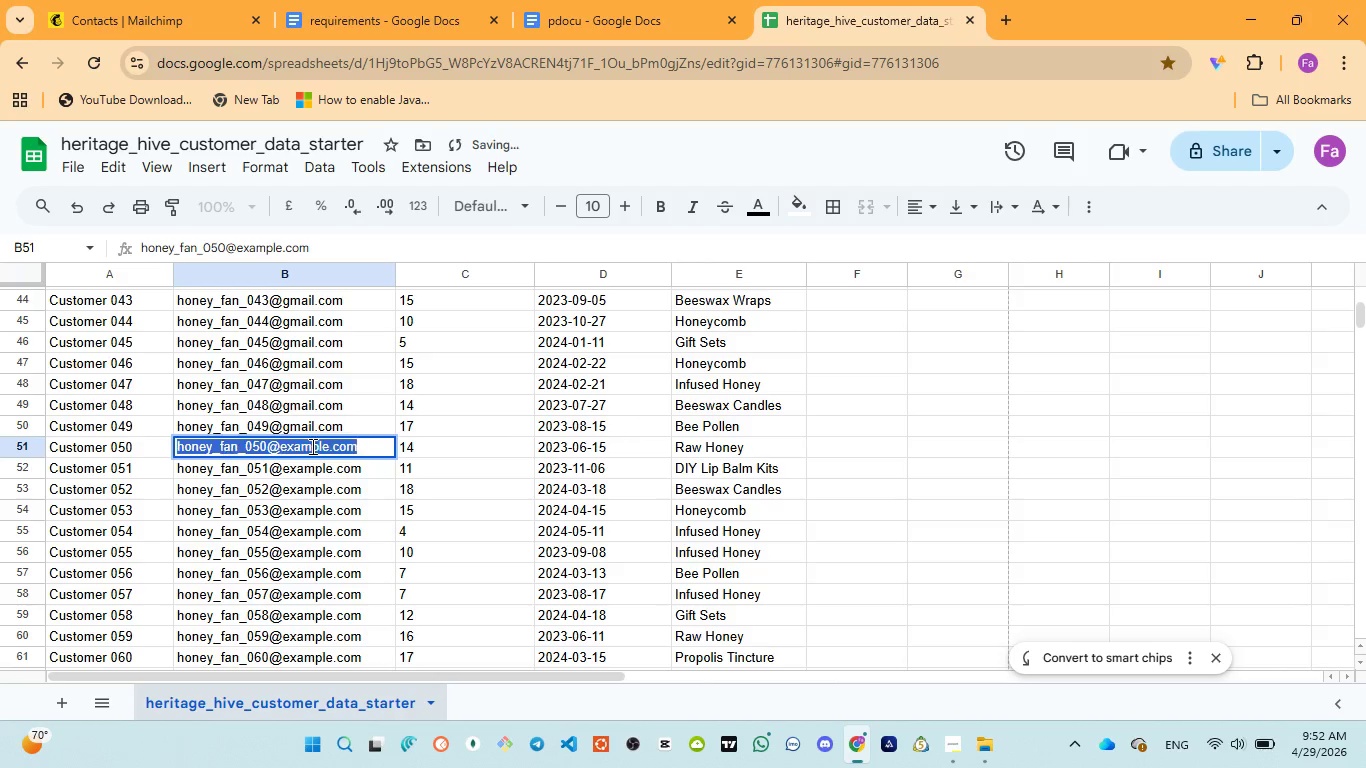 
triple_click([311, 446])
 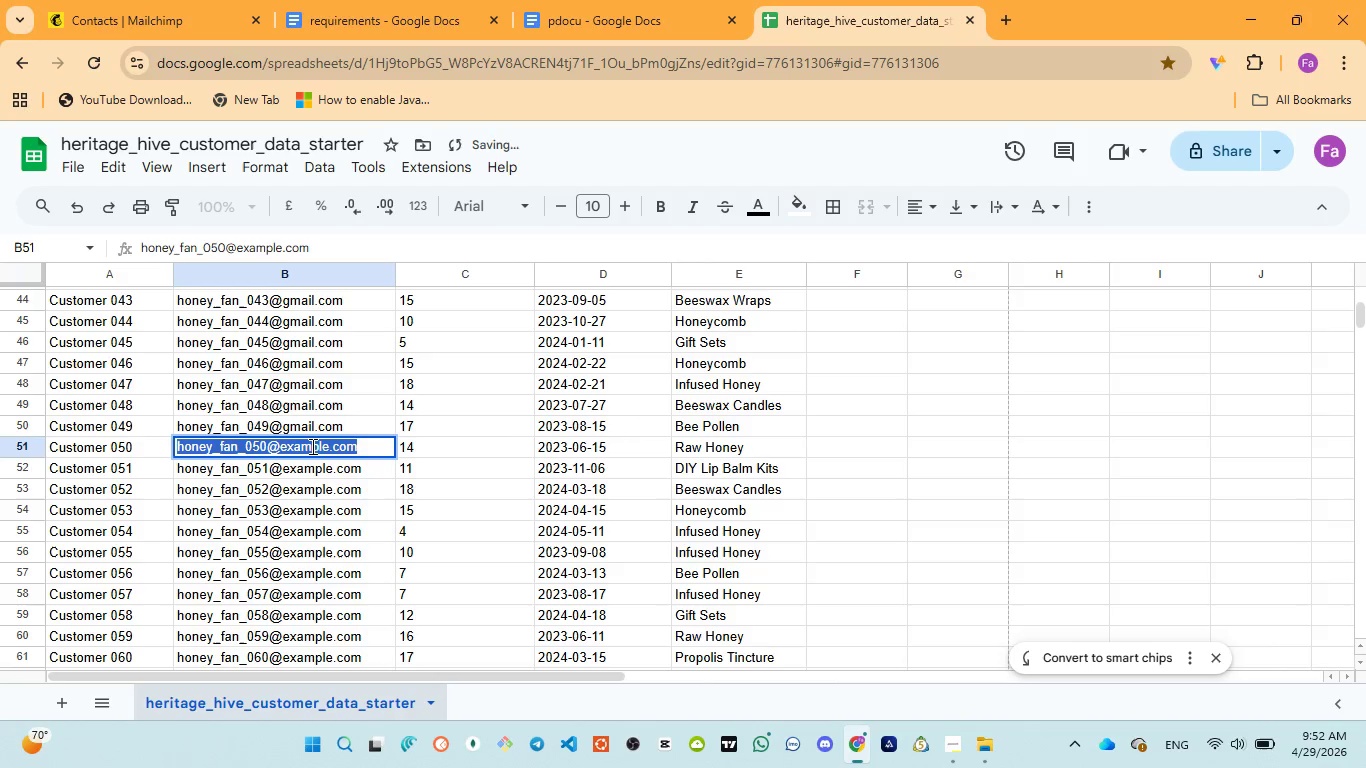 
triple_click([311, 446])
 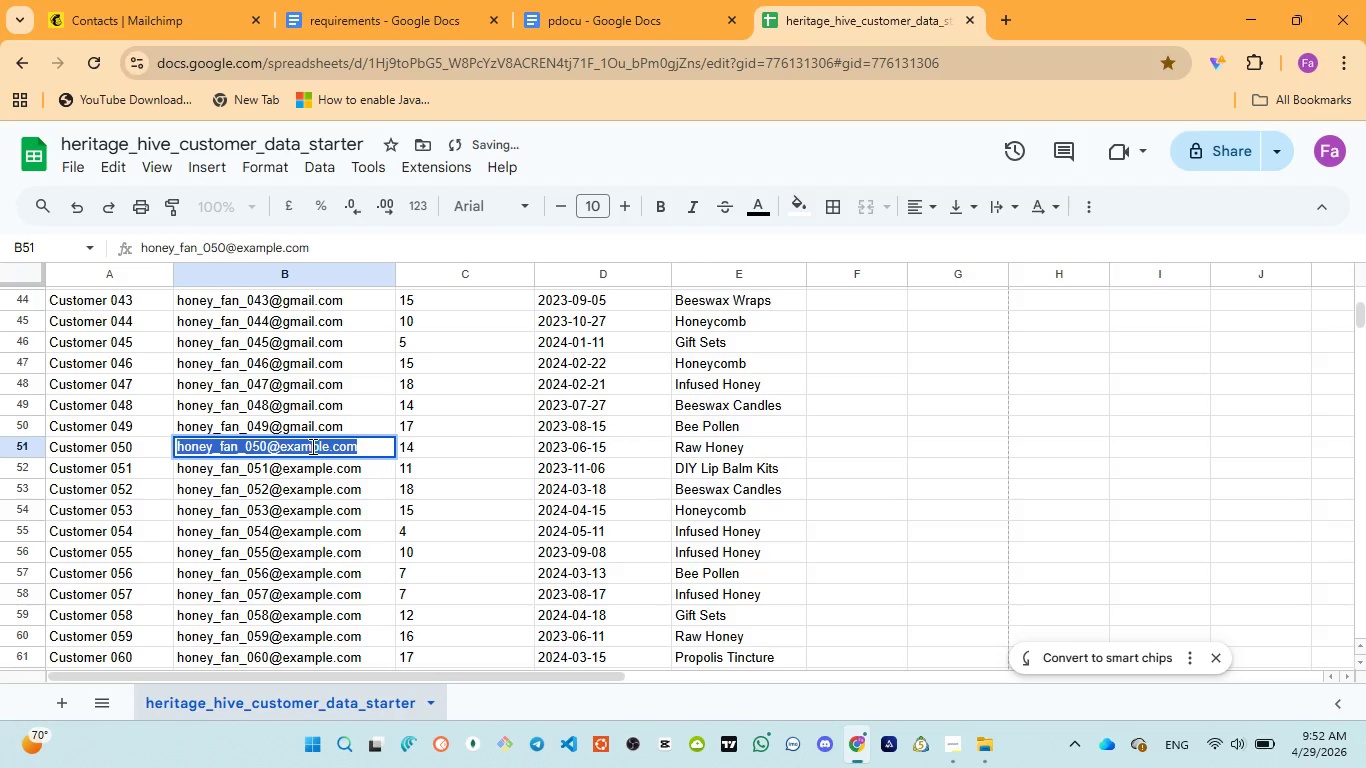 
triple_click([311, 446])
 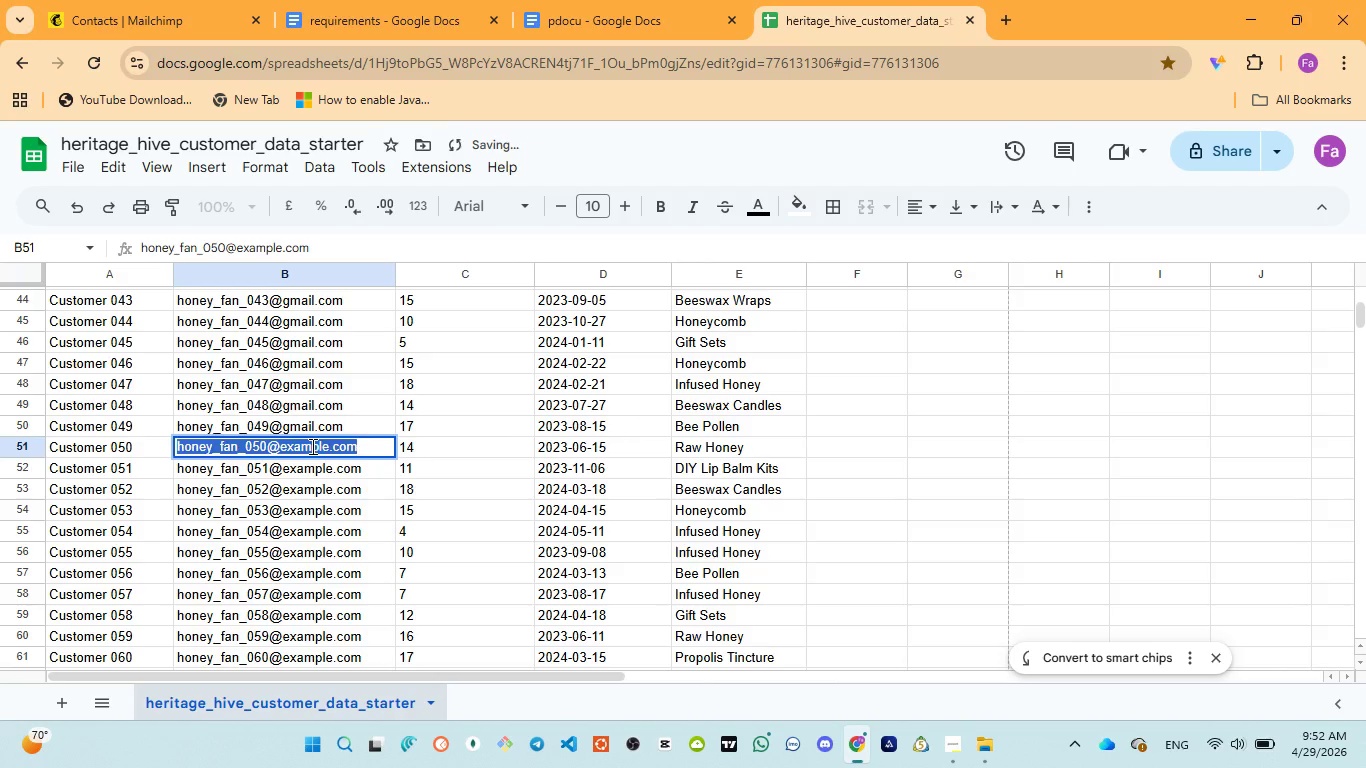 
double_click([311, 446])
 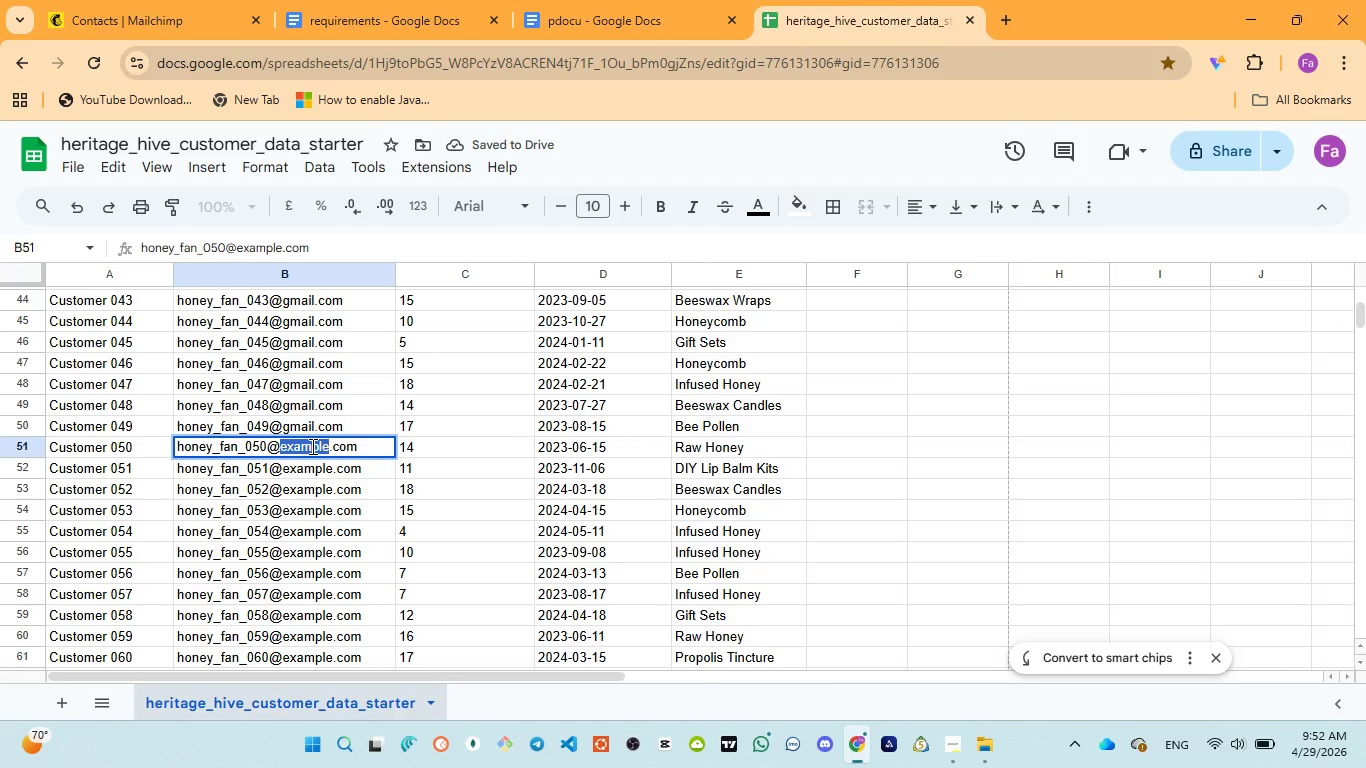 
key(Control+V)
 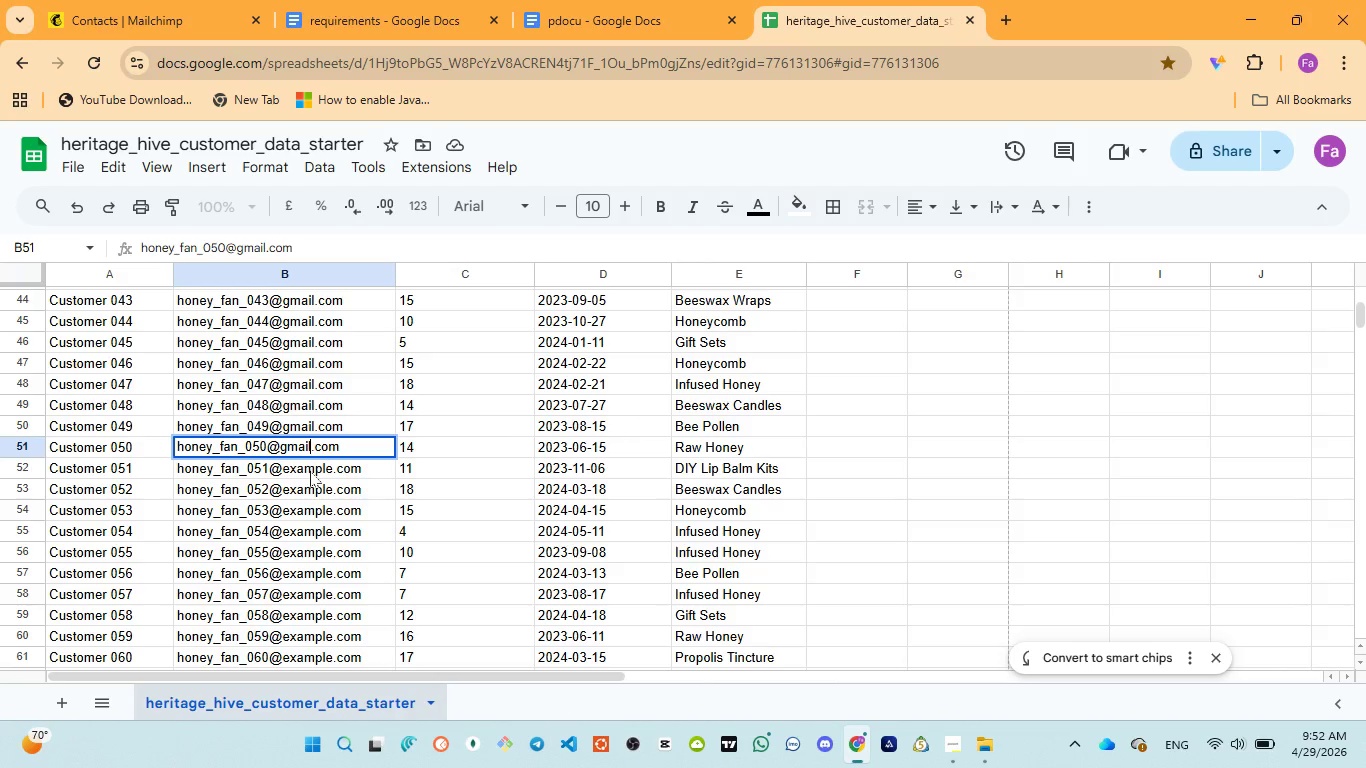 
double_click([314, 458])
 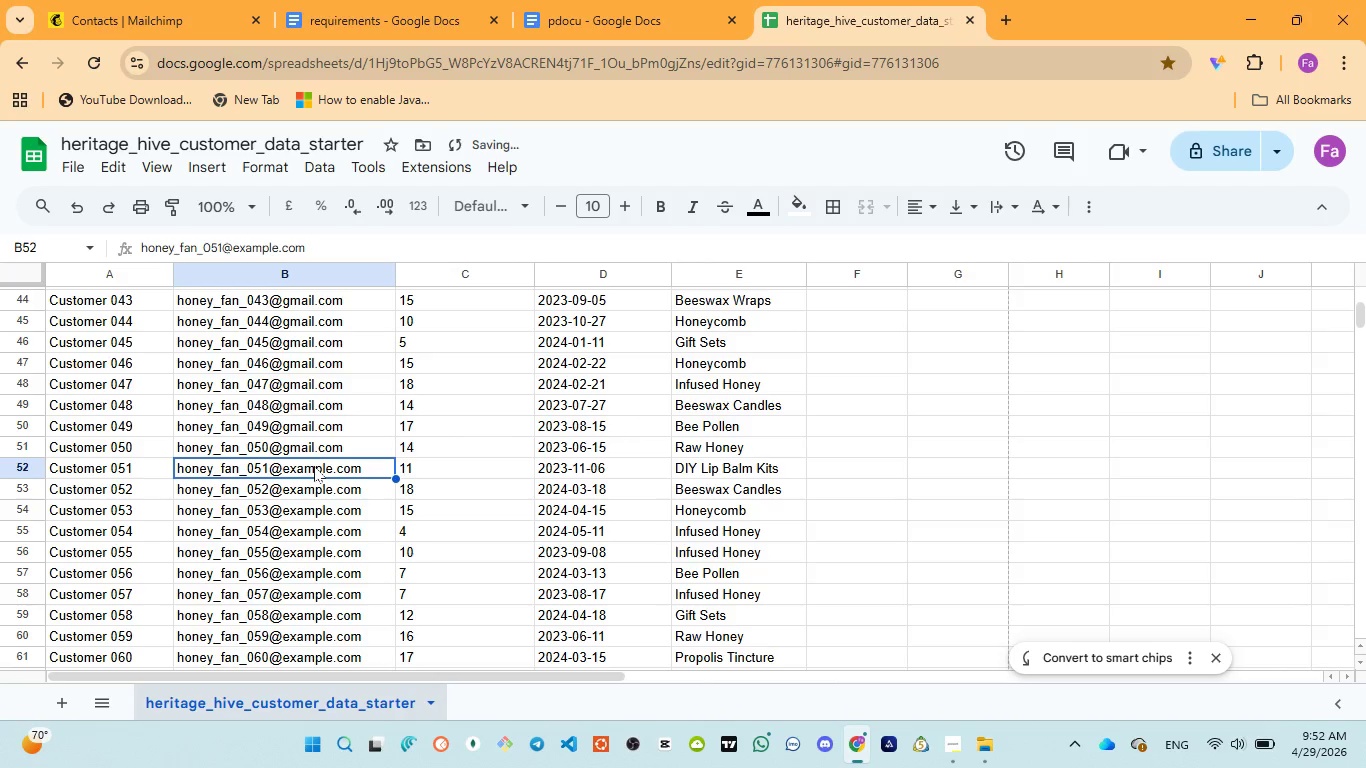 
double_click([314, 466])
 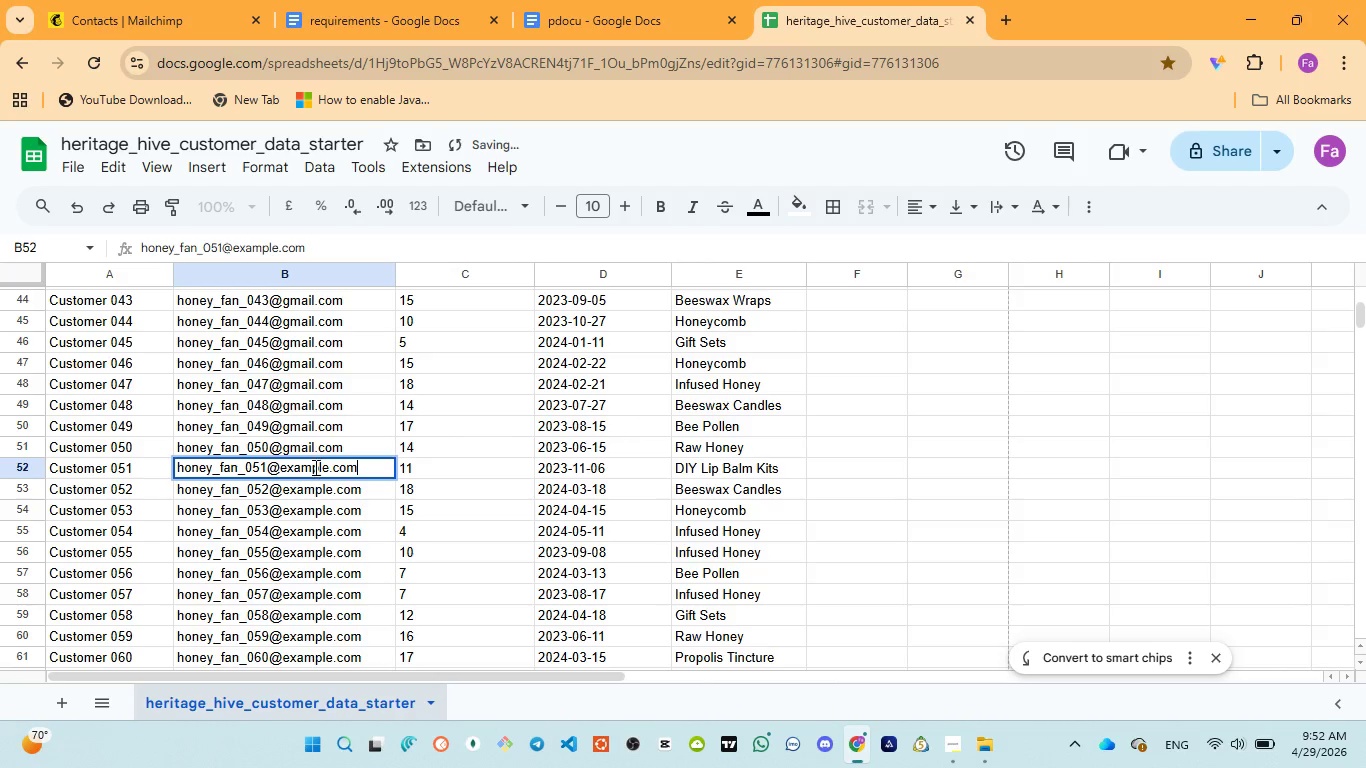 
left_click([314, 467])
 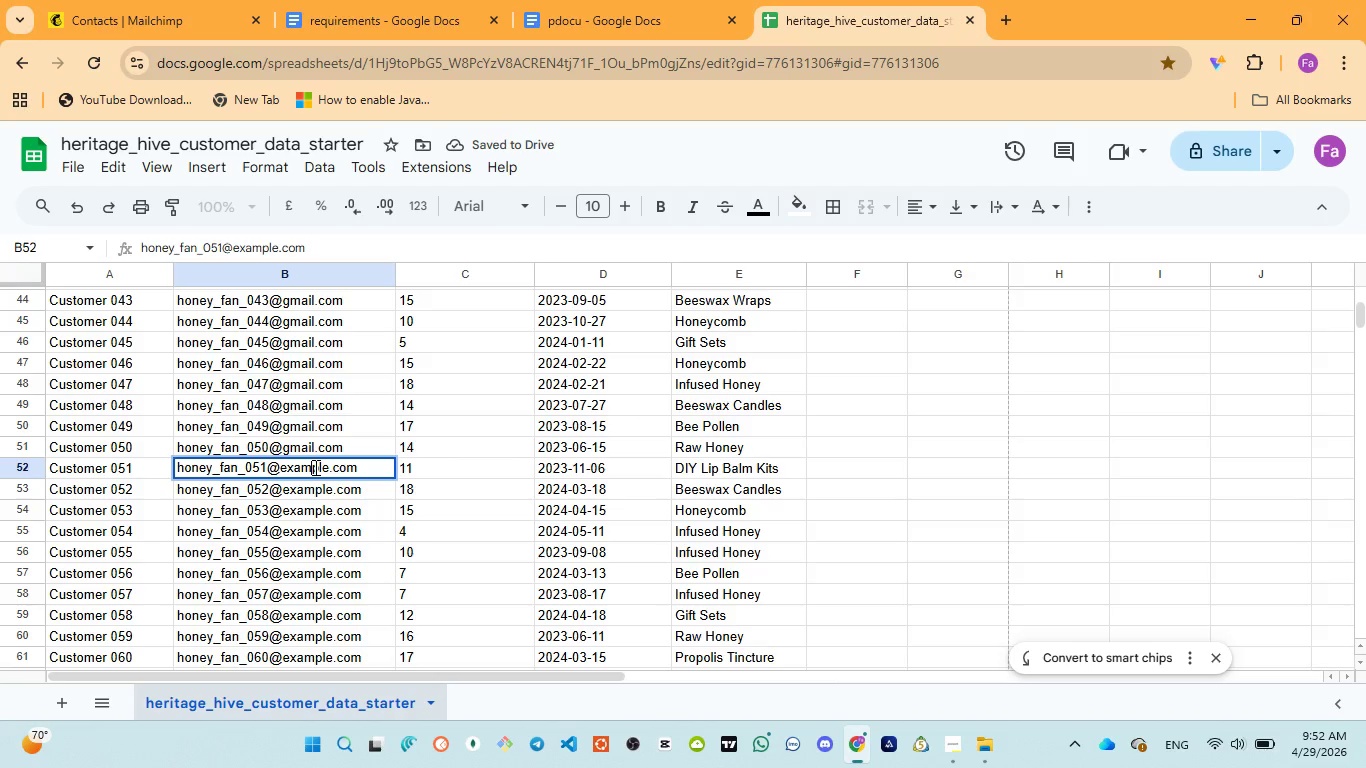 
left_click([314, 467])
 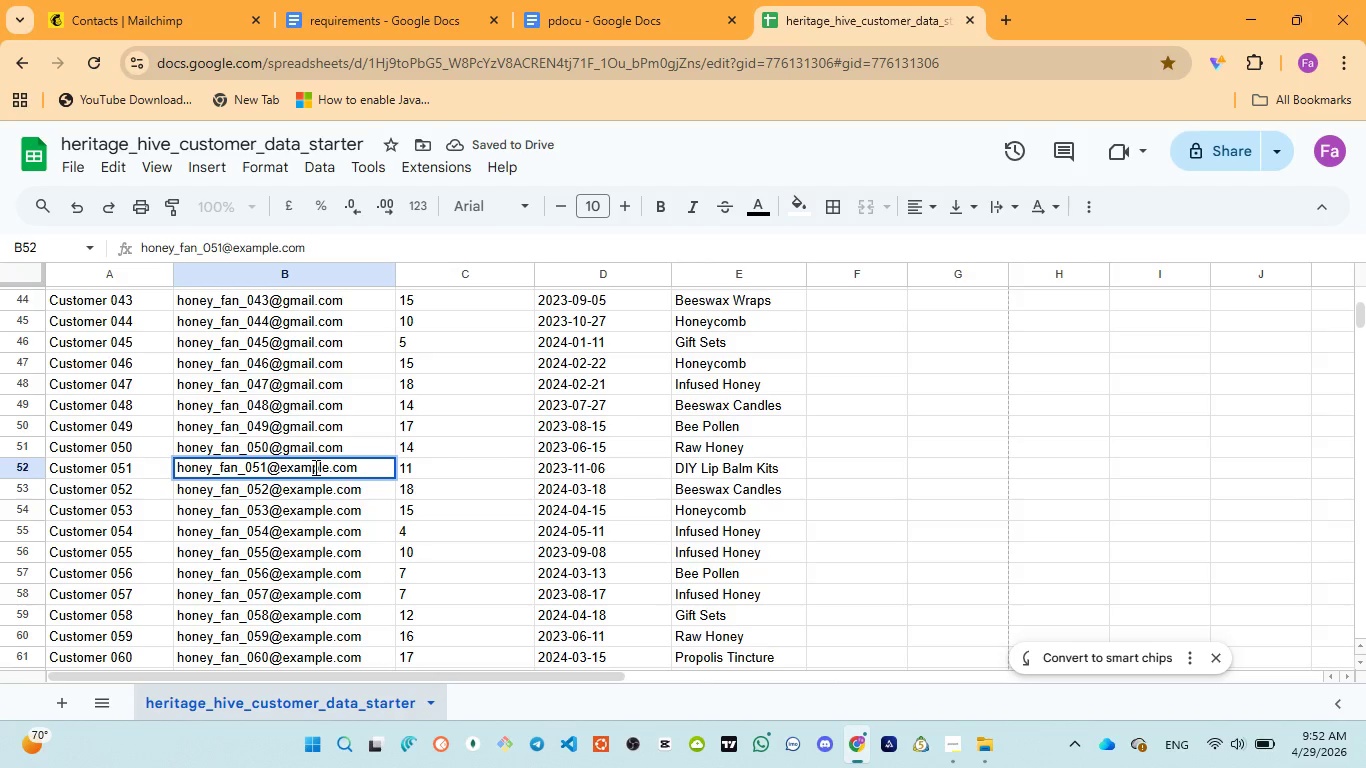 
double_click([314, 467])
 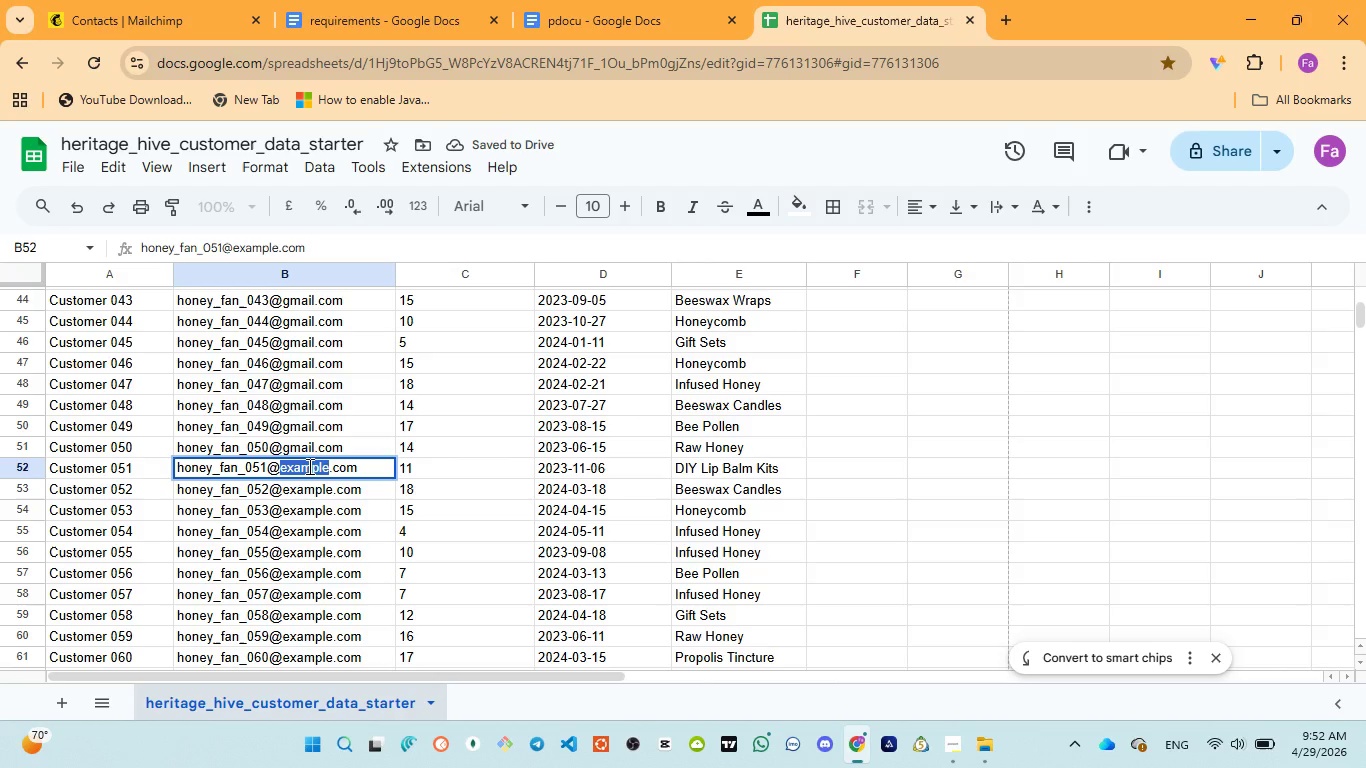 
key(Control+V)
 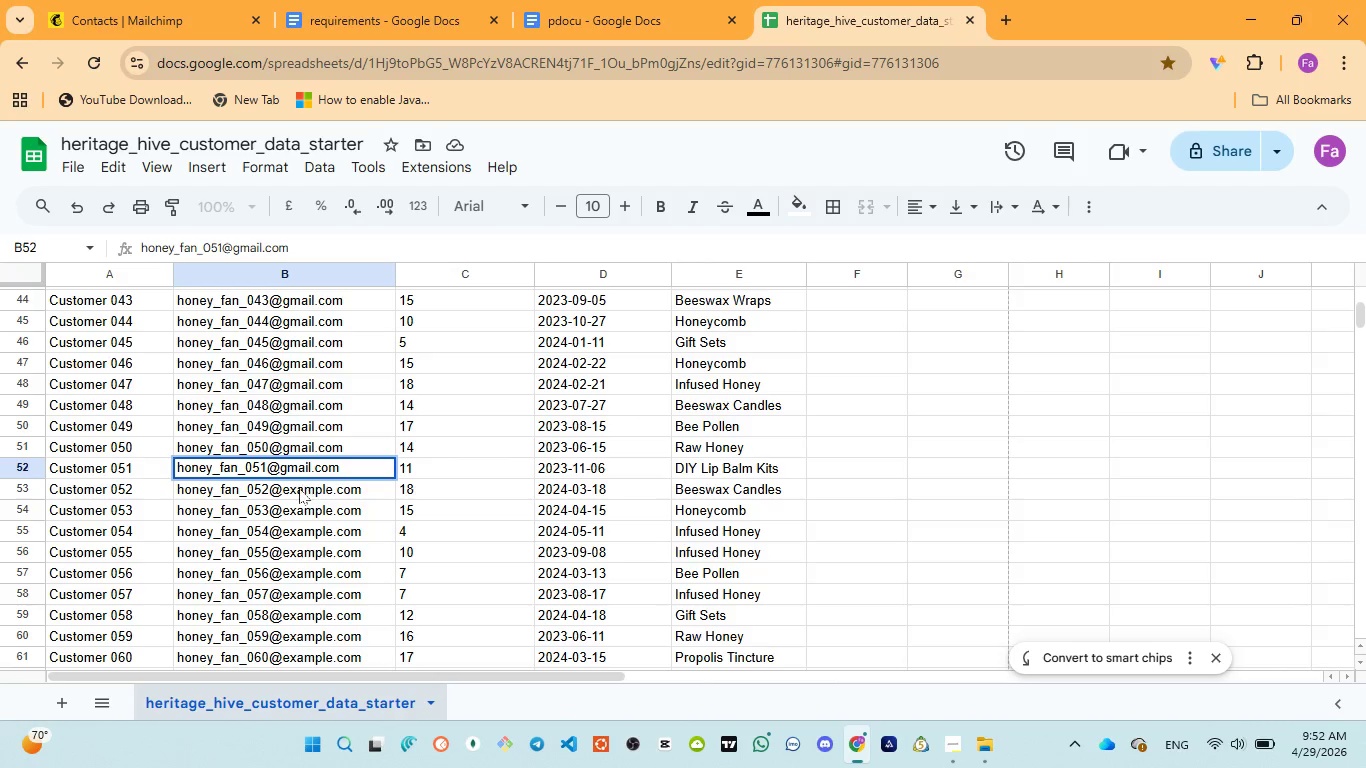 
left_click([298, 489])
 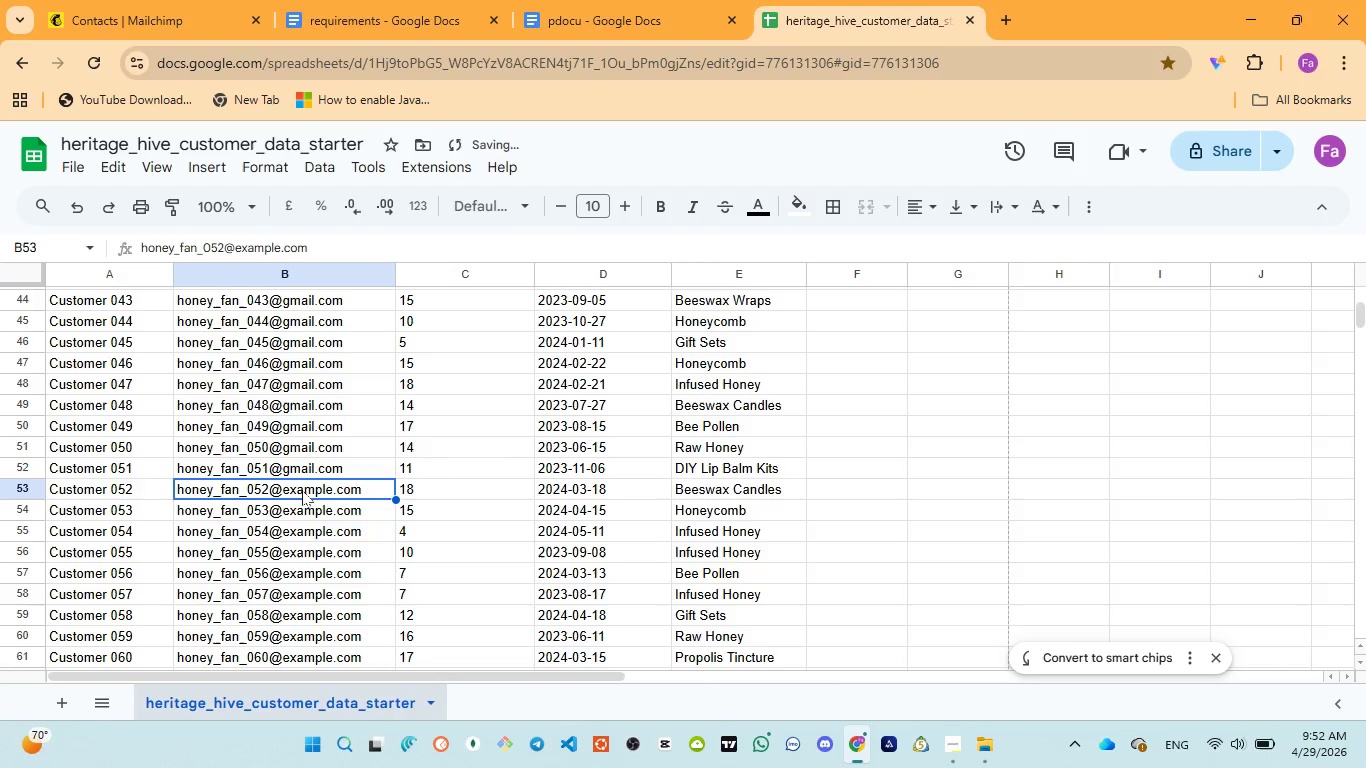 
double_click([302, 490])
 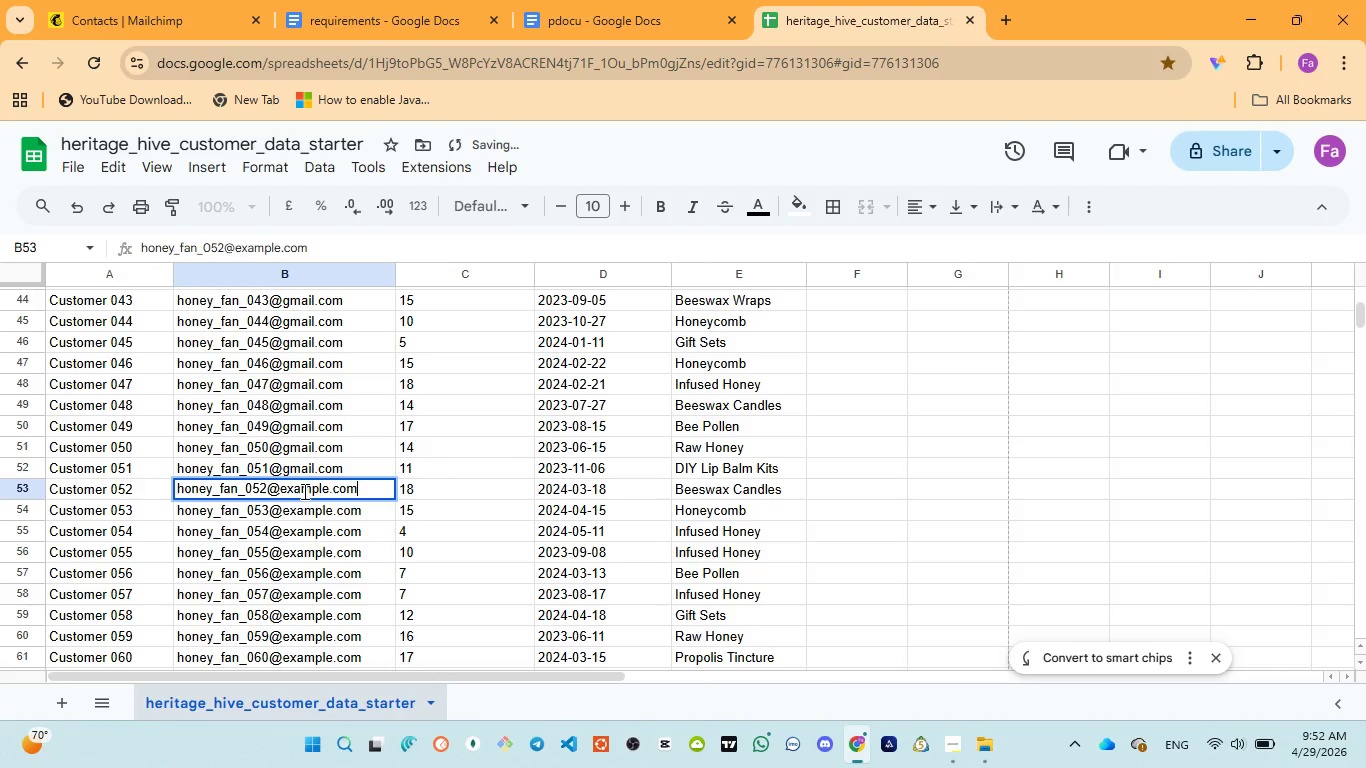 
left_click([303, 492])
 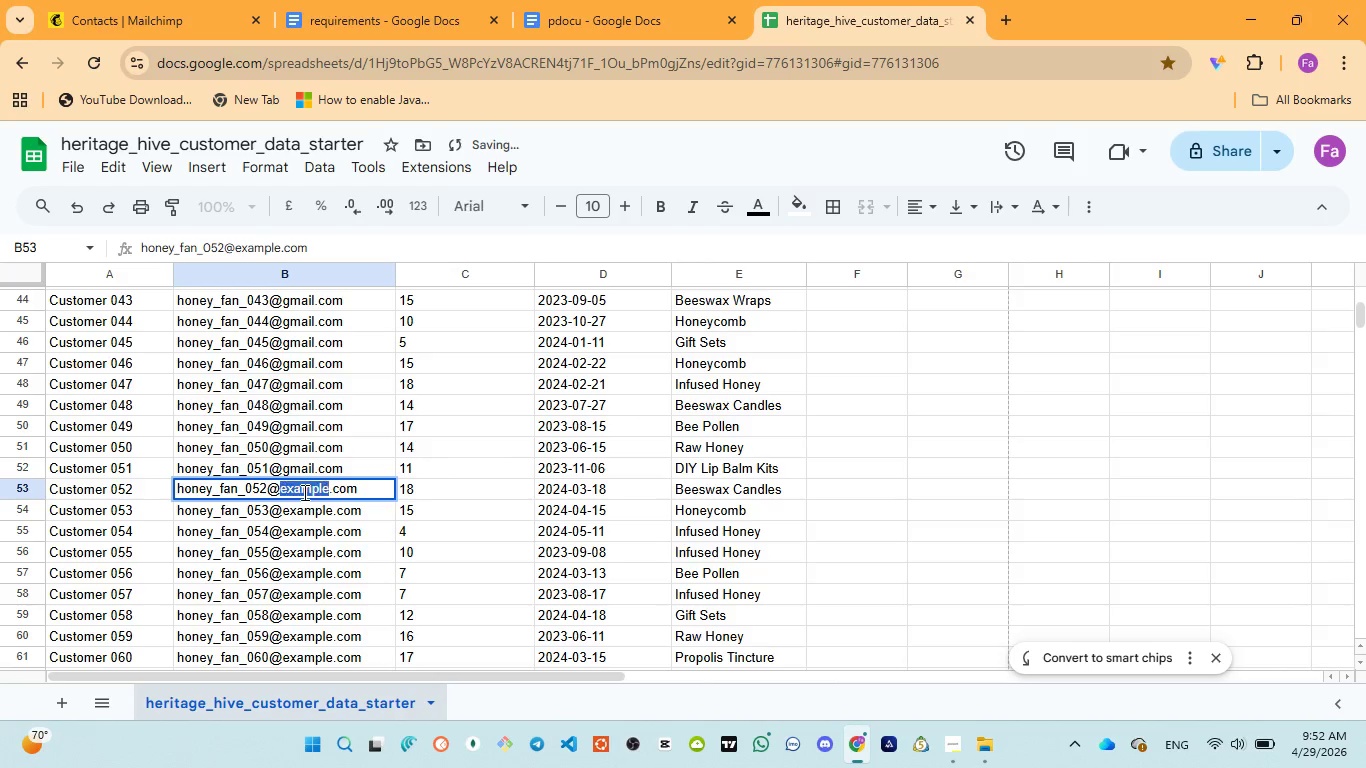 
double_click([303, 492])
 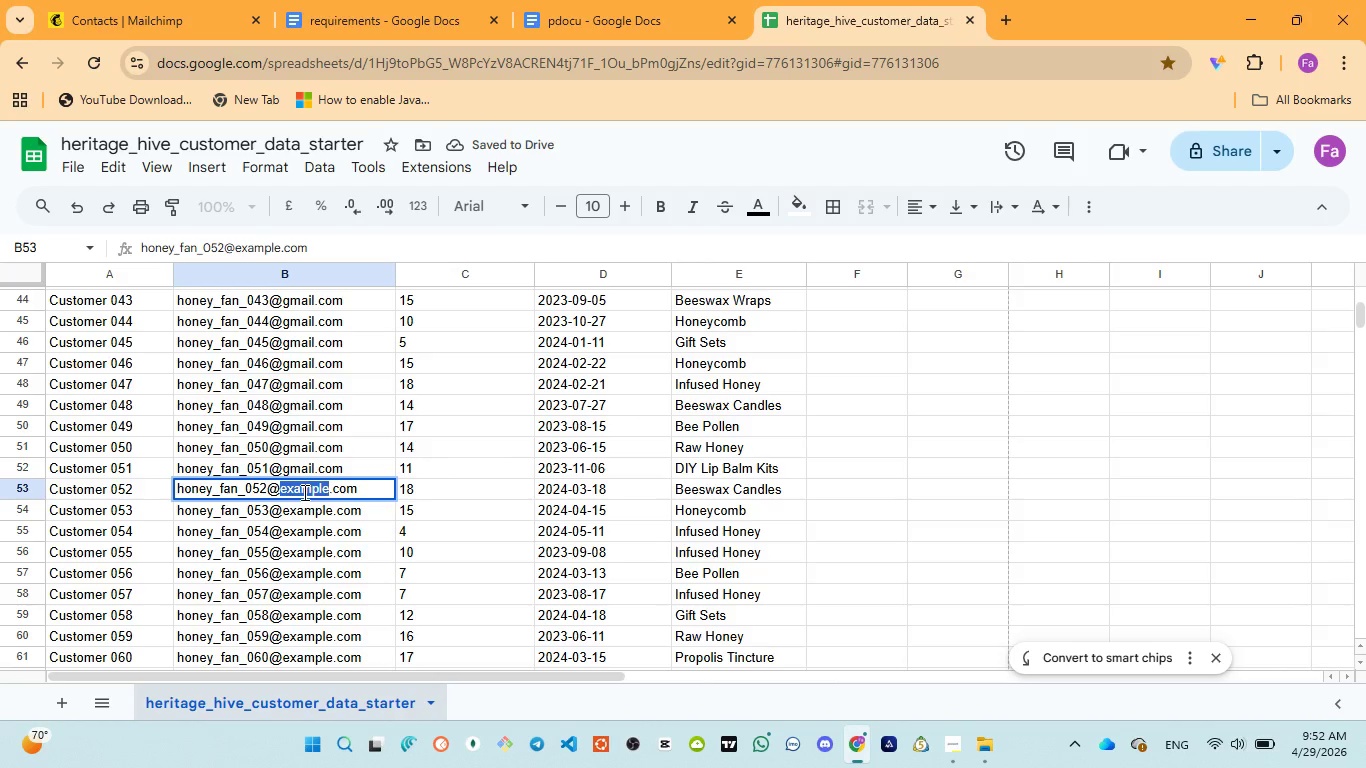 
key(Control+V)
 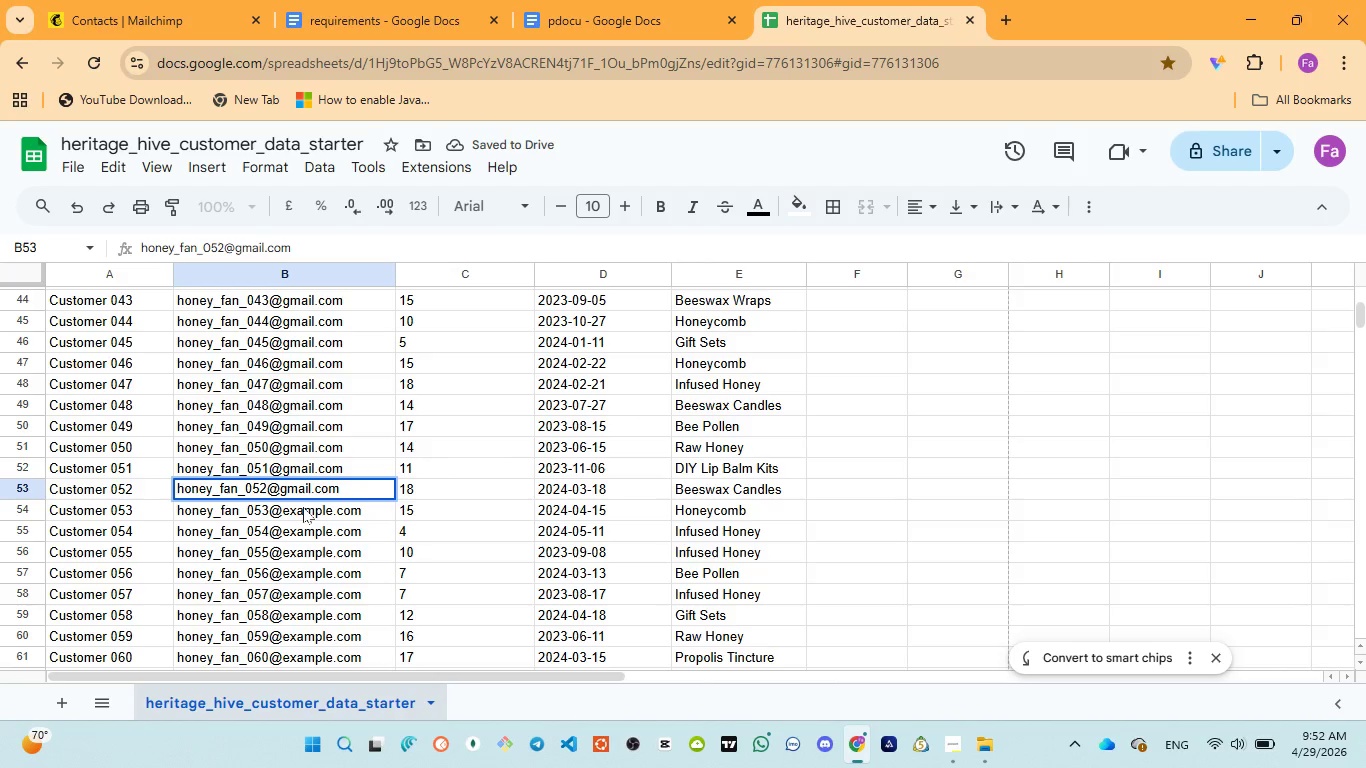 
left_click([304, 508])
 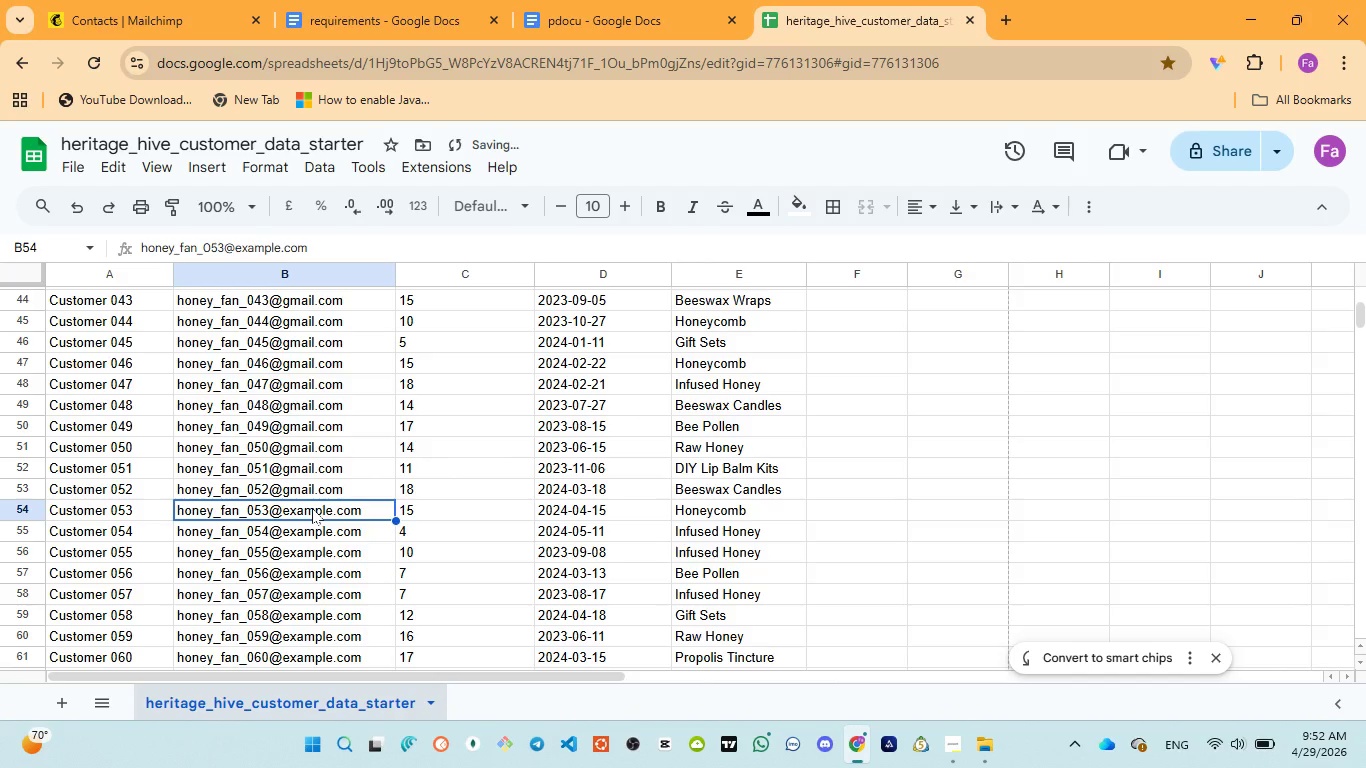 
double_click([312, 508])
 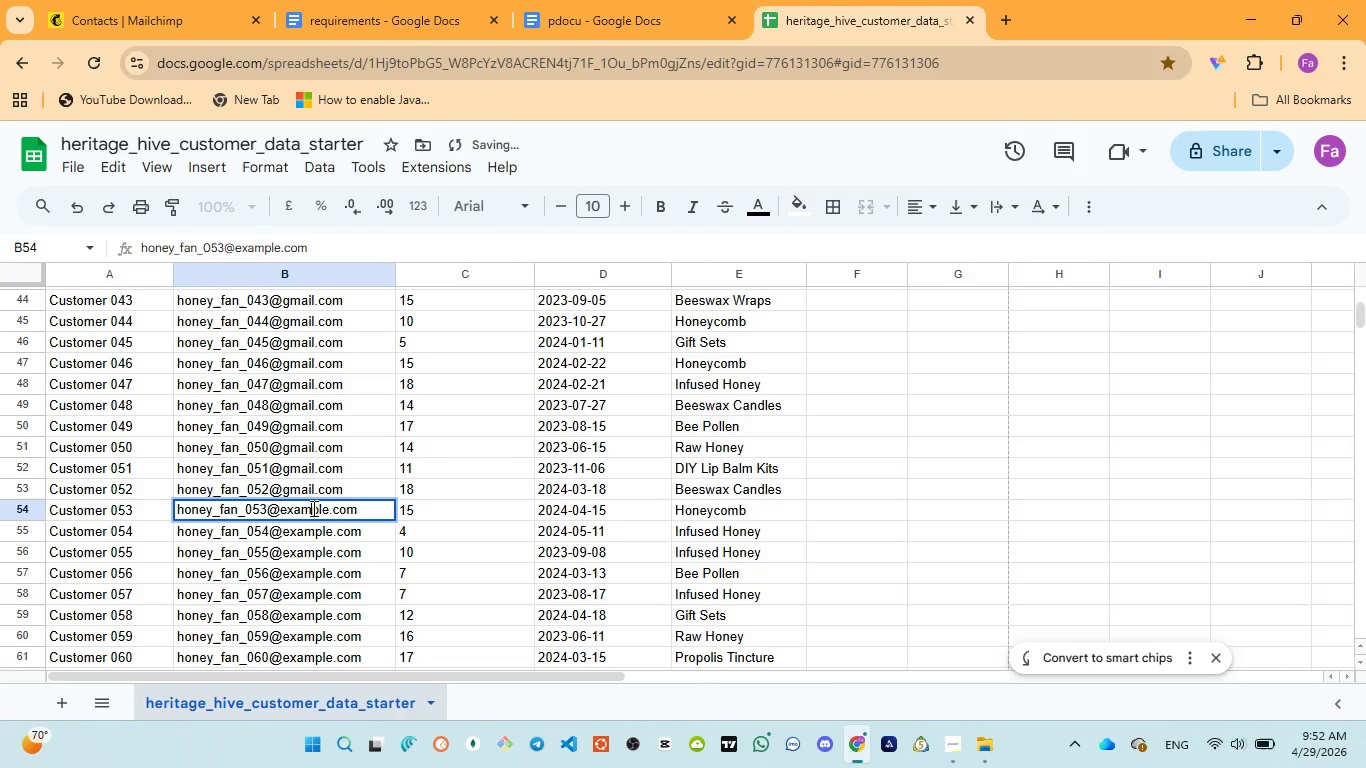 
double_click([312, 508])
 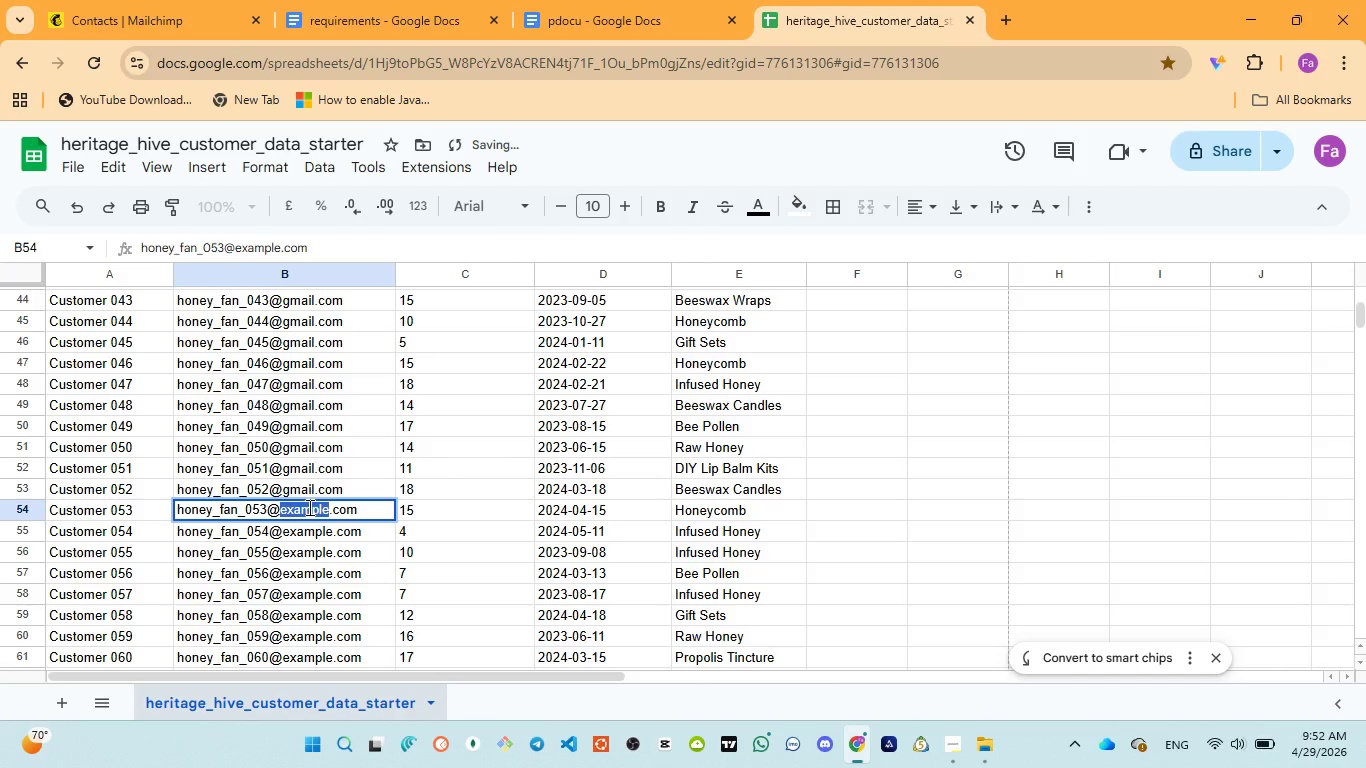 
key(Control+V)
 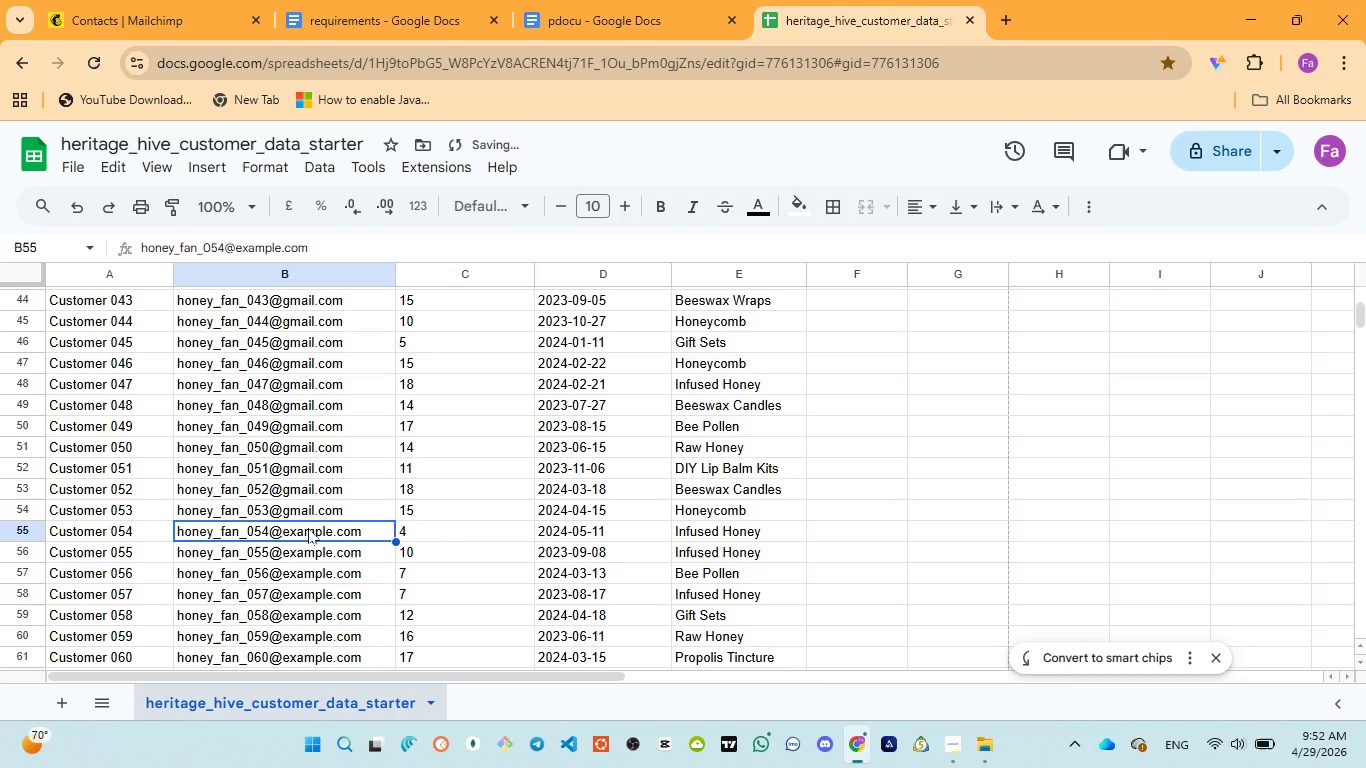 
double_click([308, 528])
 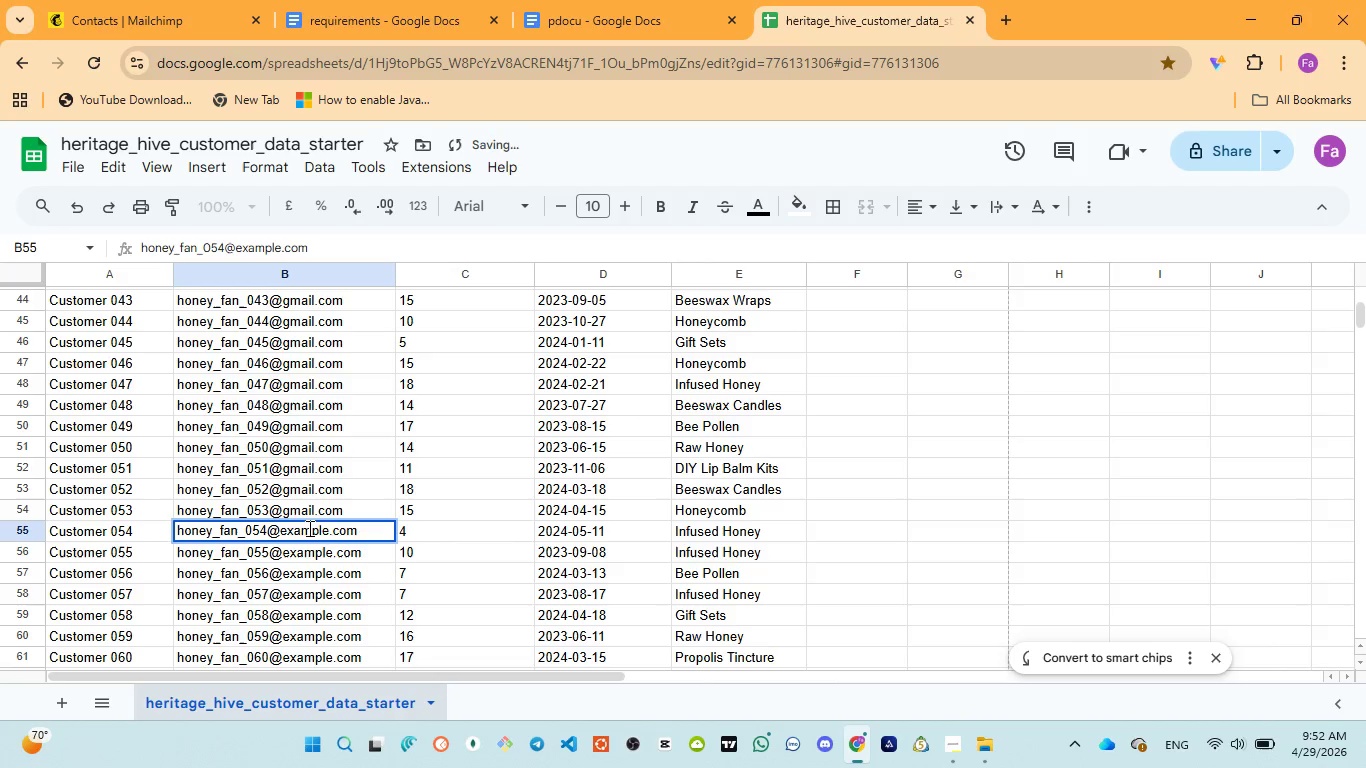 
double_click([308, 528])
 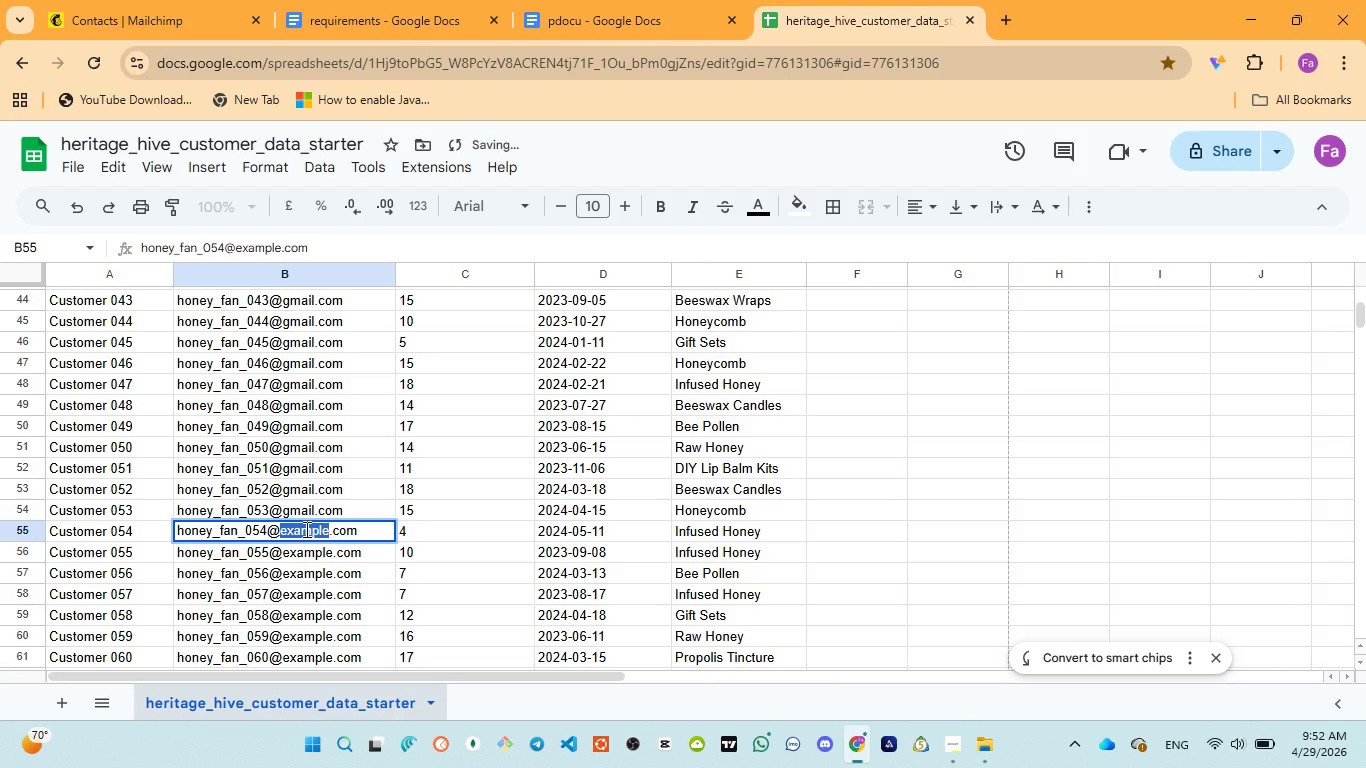 
key(Control+V)
 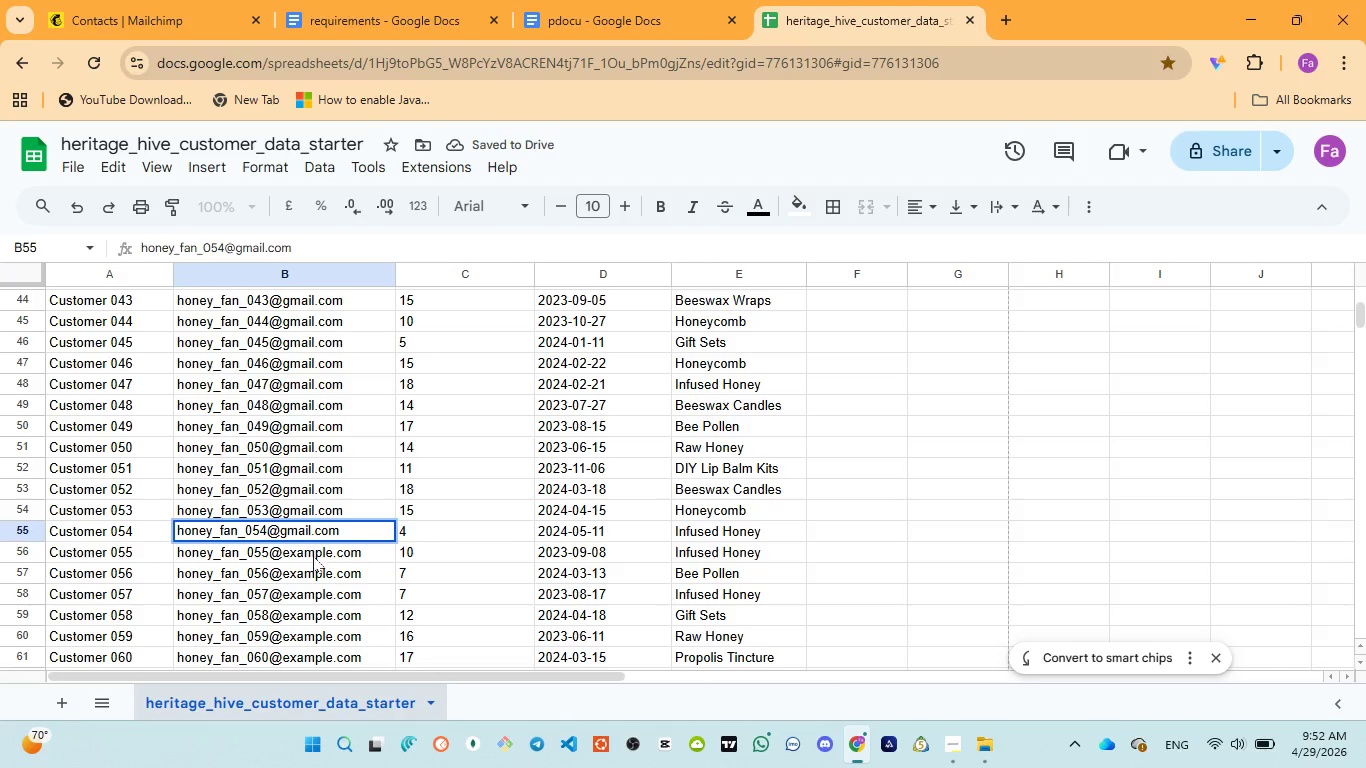 
left_click([313, 555])
 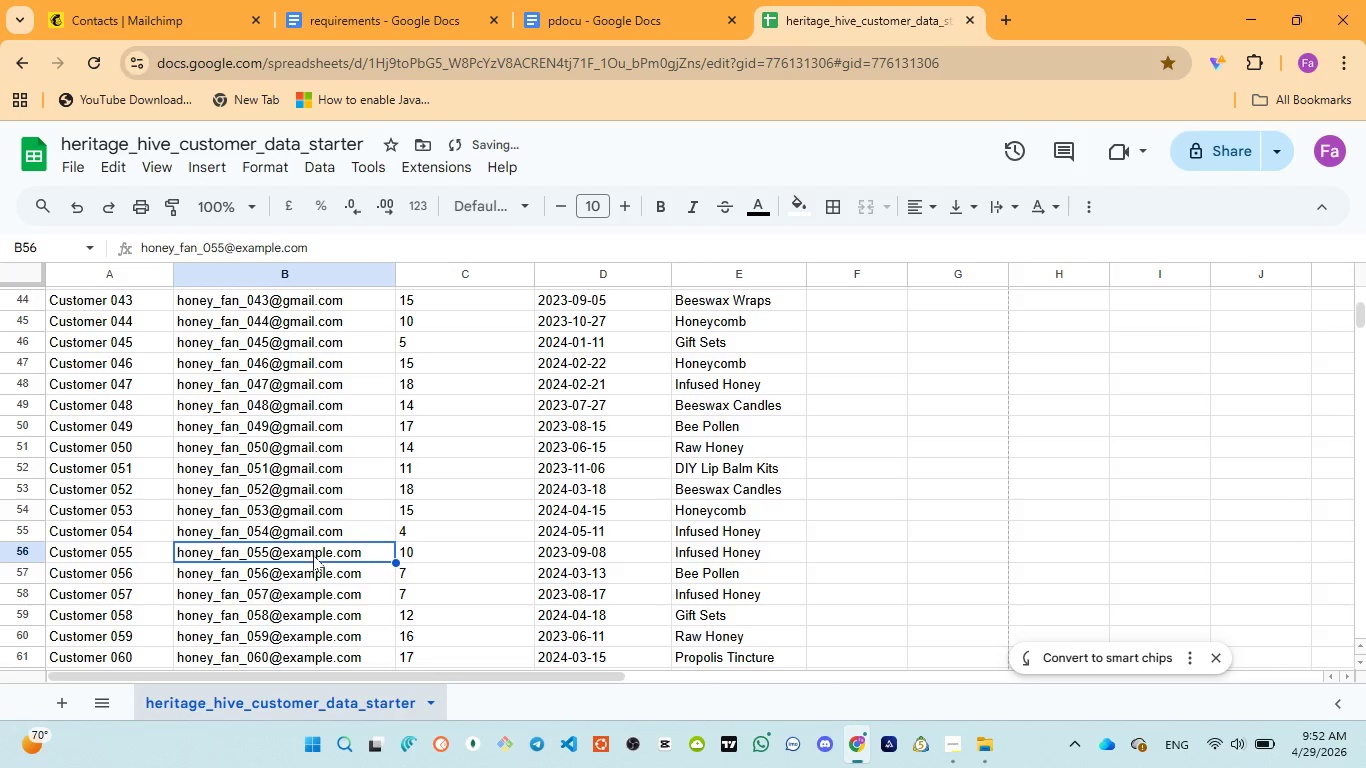 
double_click([313, 555])
 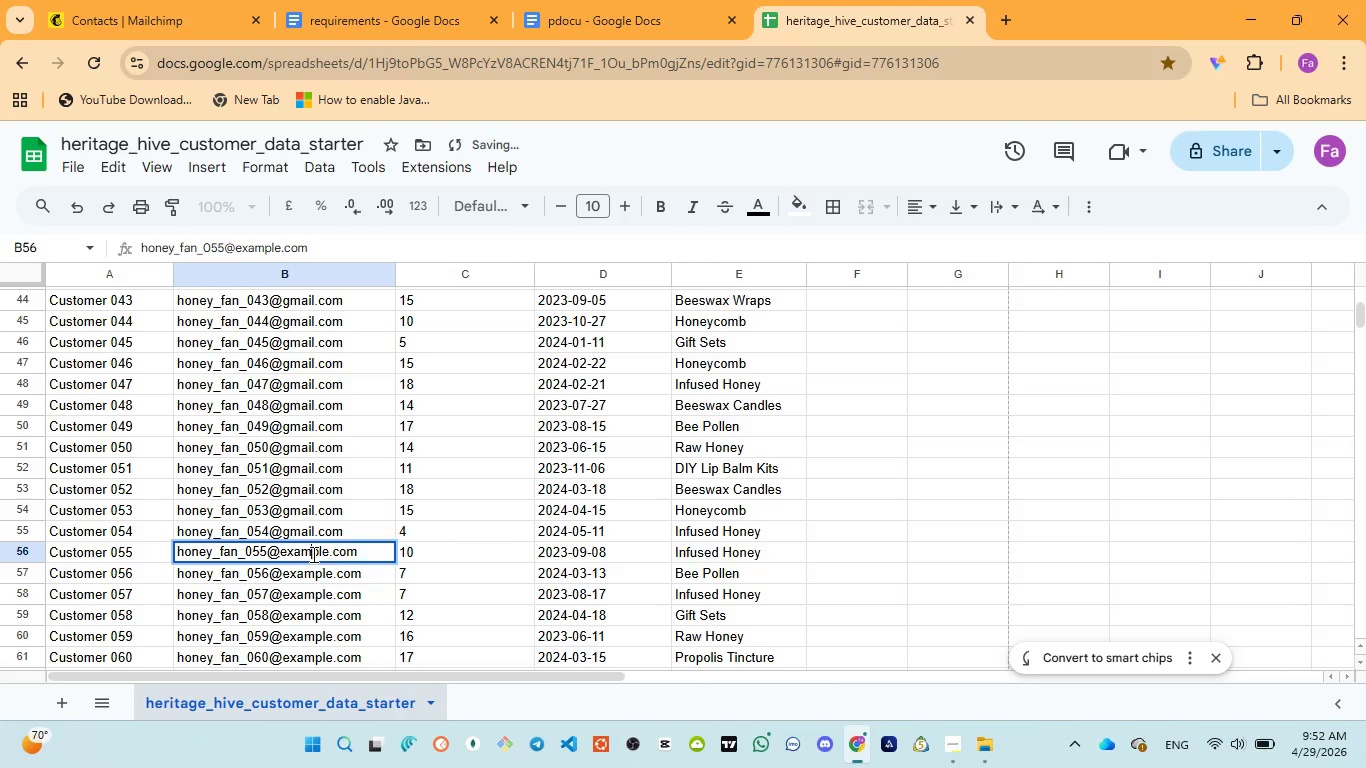 
double_click([312, 554])
 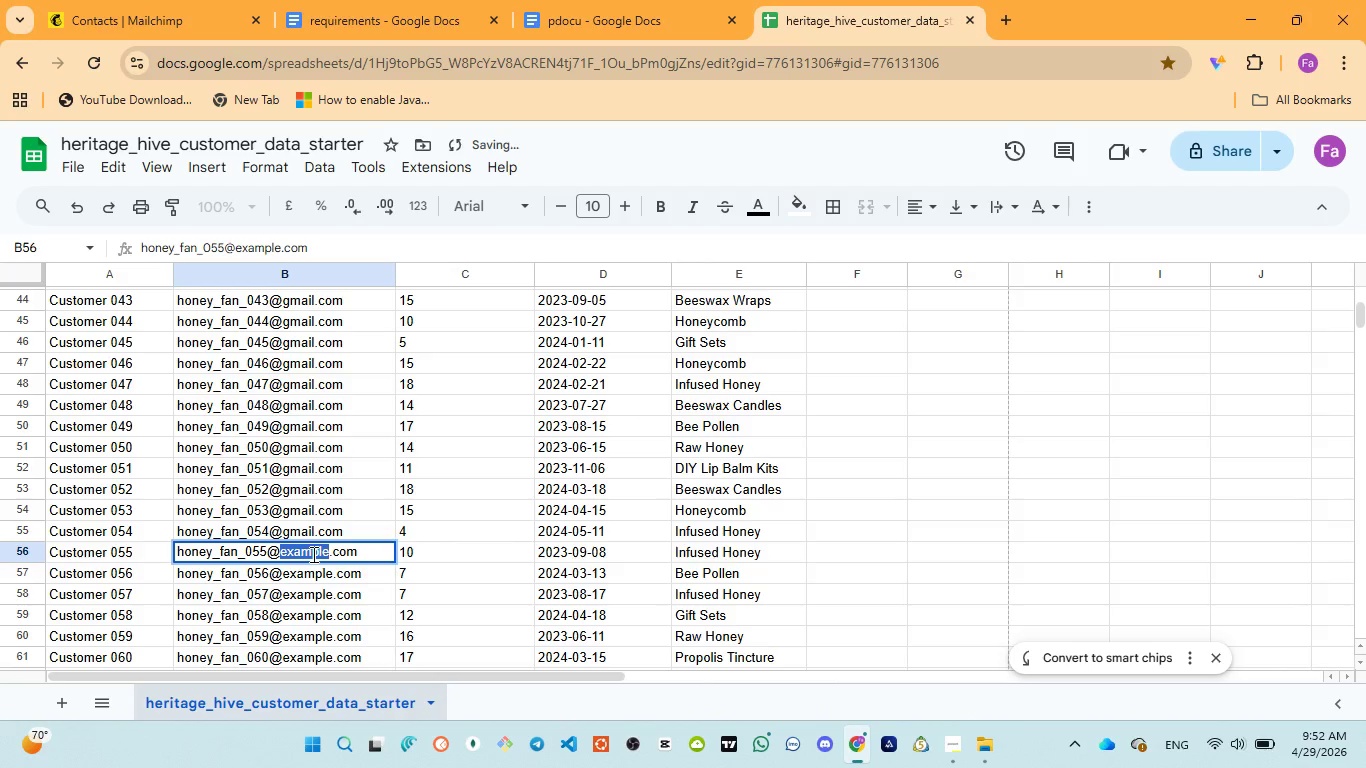 
key(Control+V)
 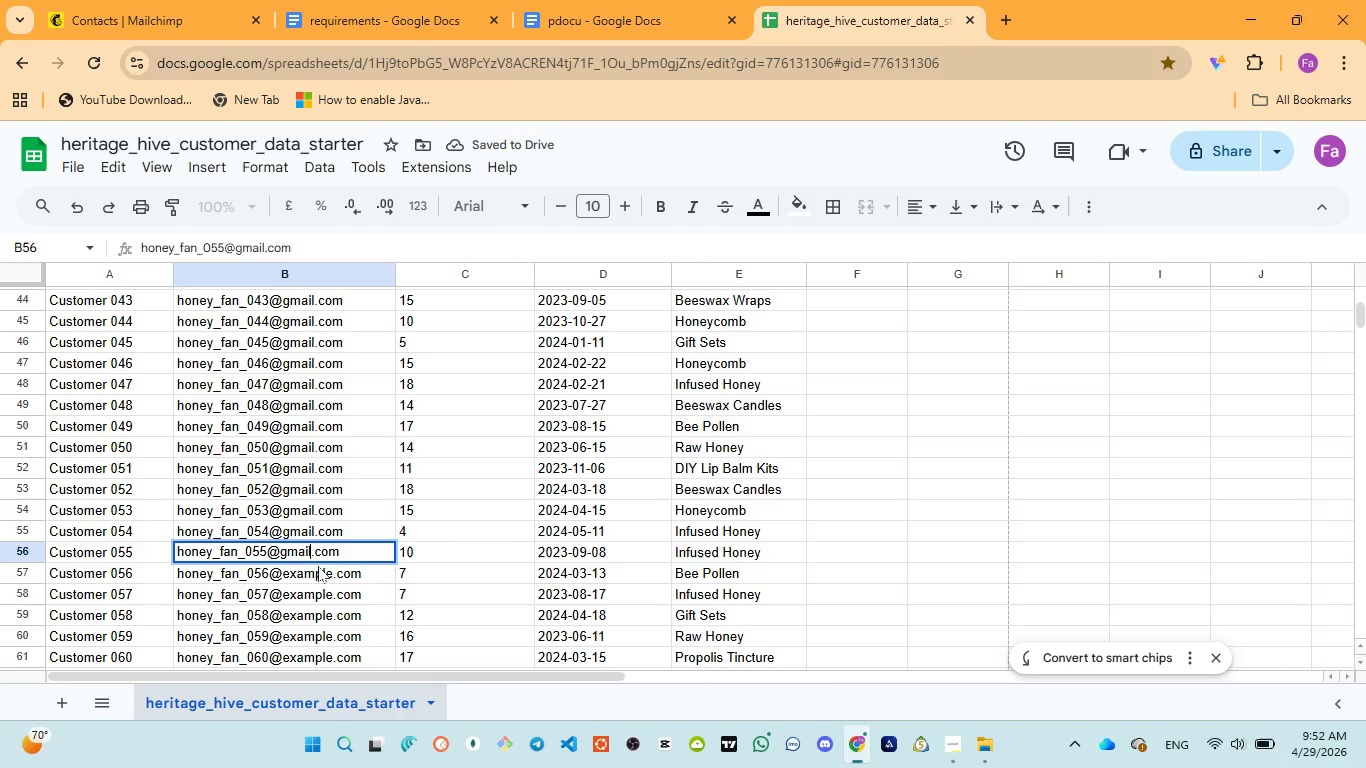 
left_click([318, 573])
 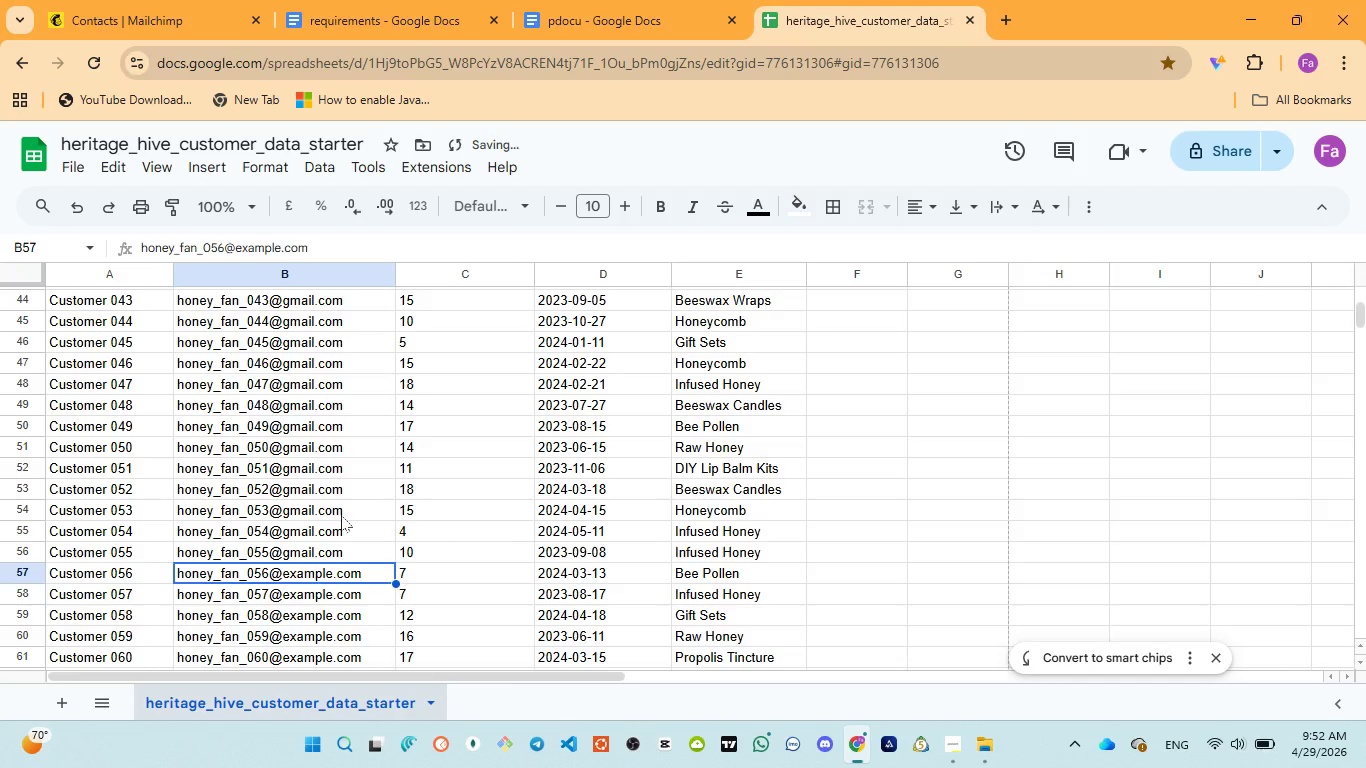 
scroll: coordinate [341, 515], scroll_direction: down, amount: 1.0
 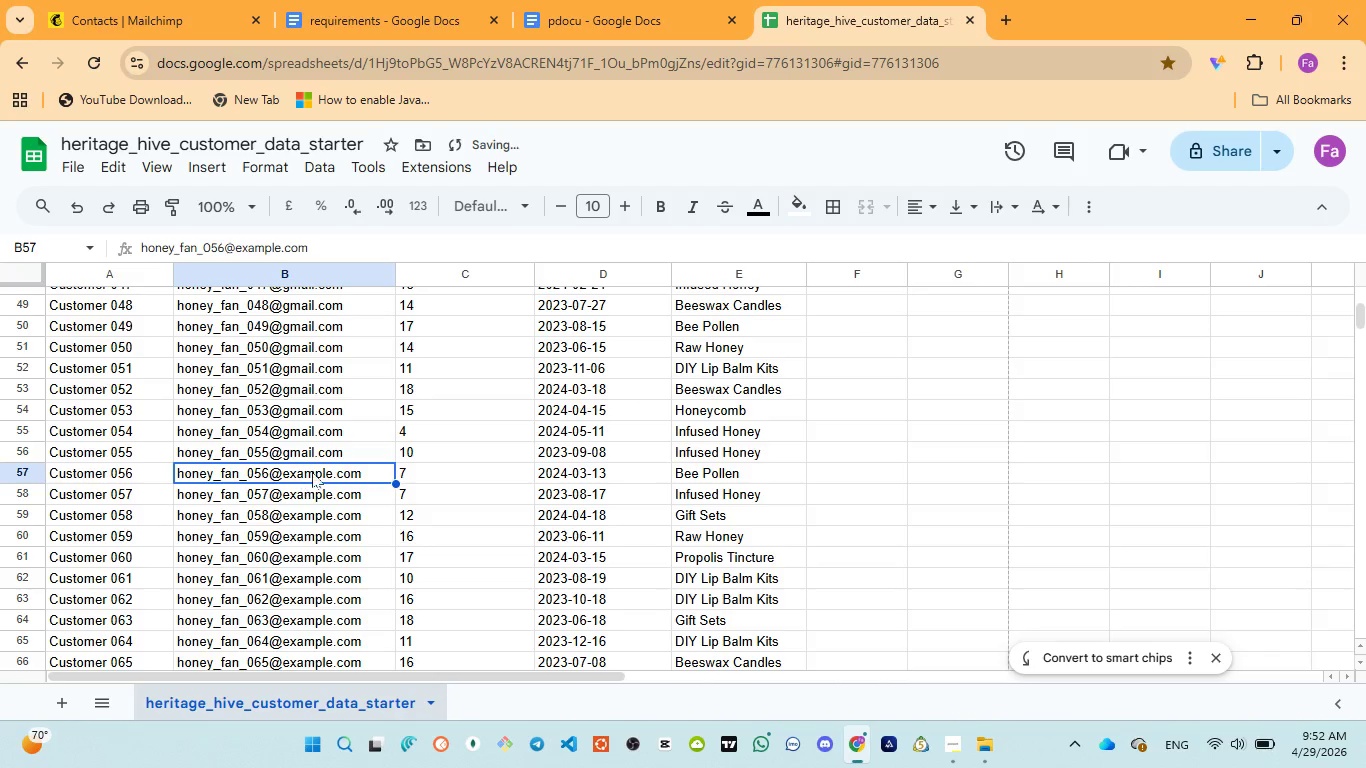 
left_click([312, 471])
 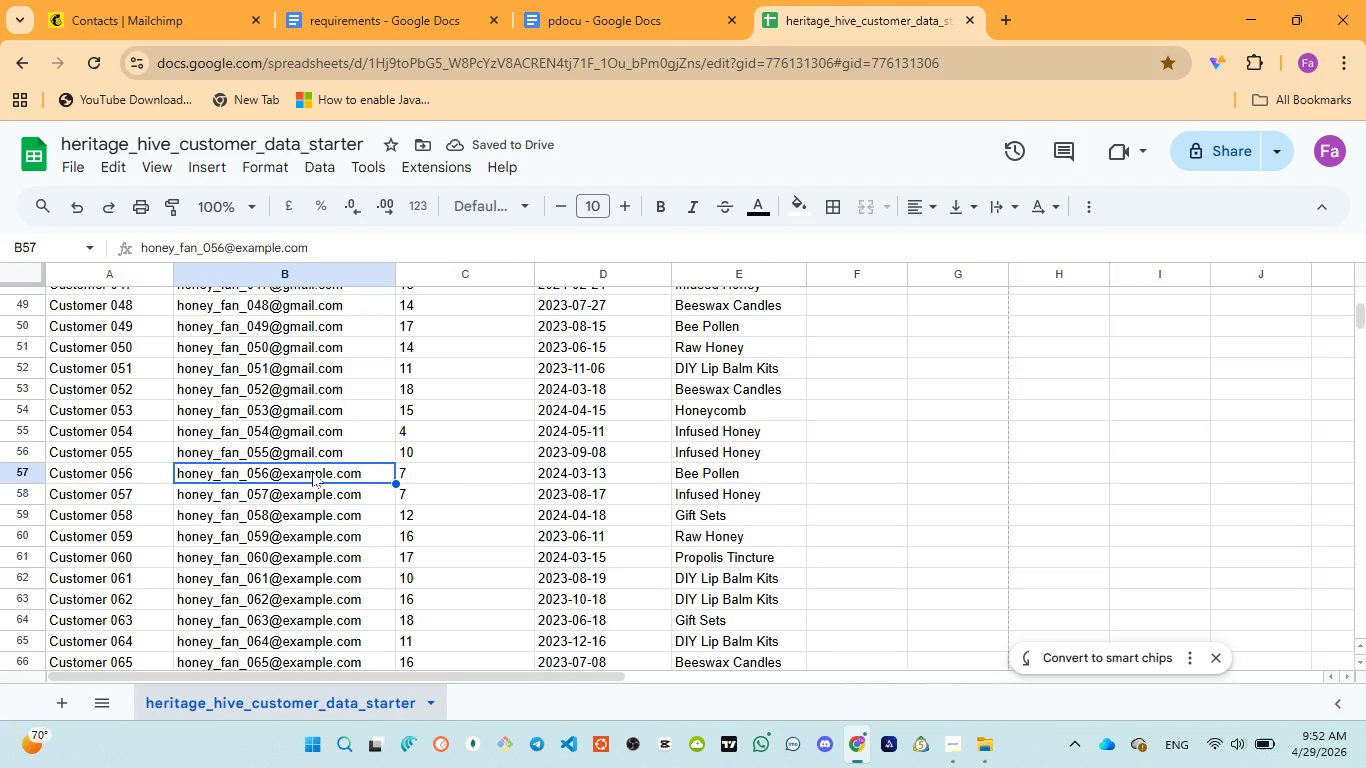 
double_click([312, 471])
 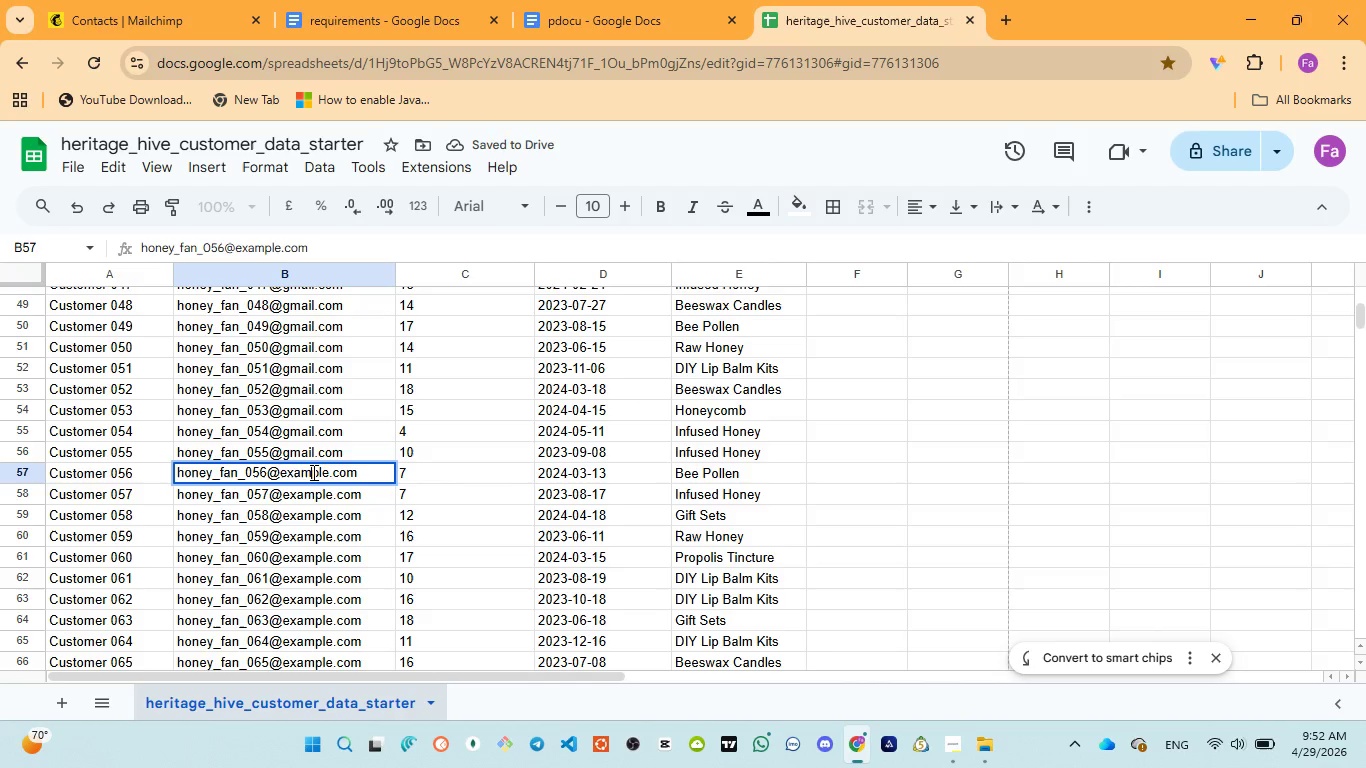 
double_click([312, 472])
 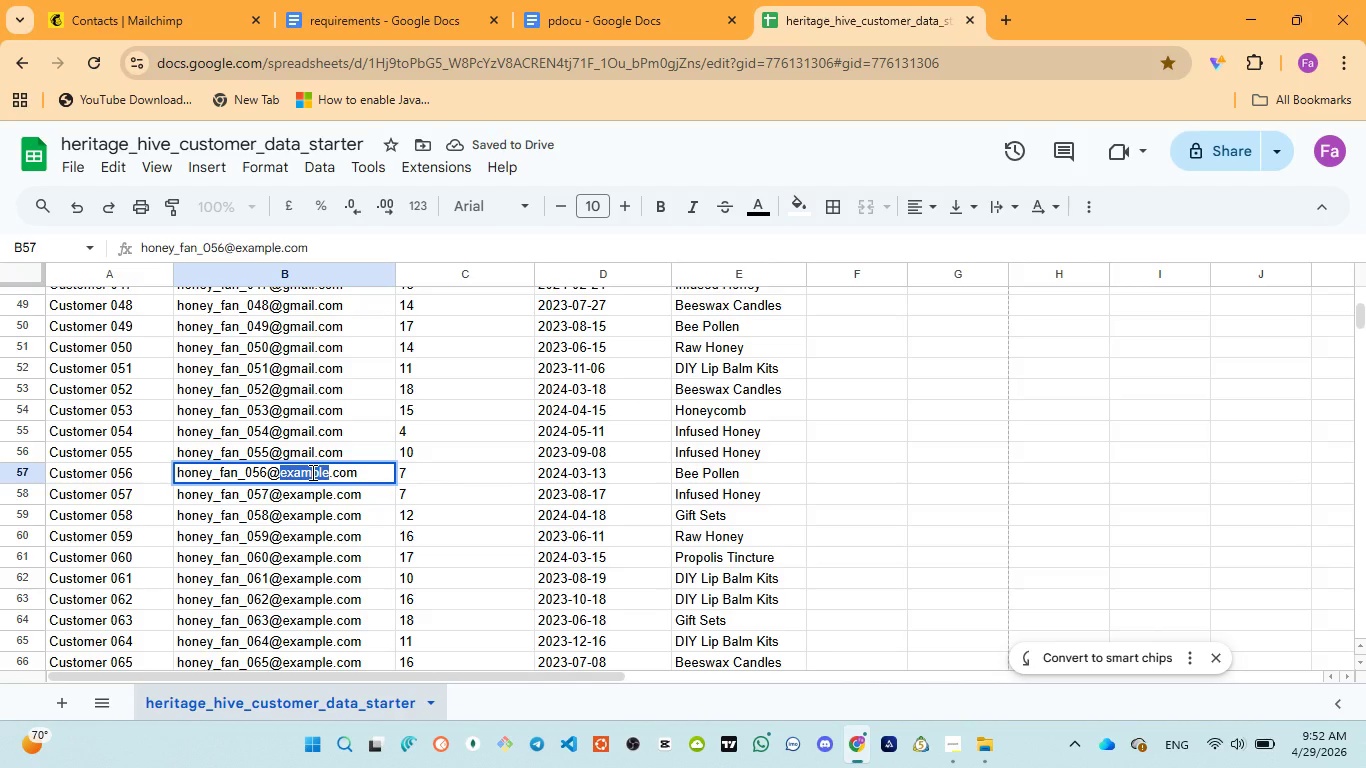 
key(Control+V)
 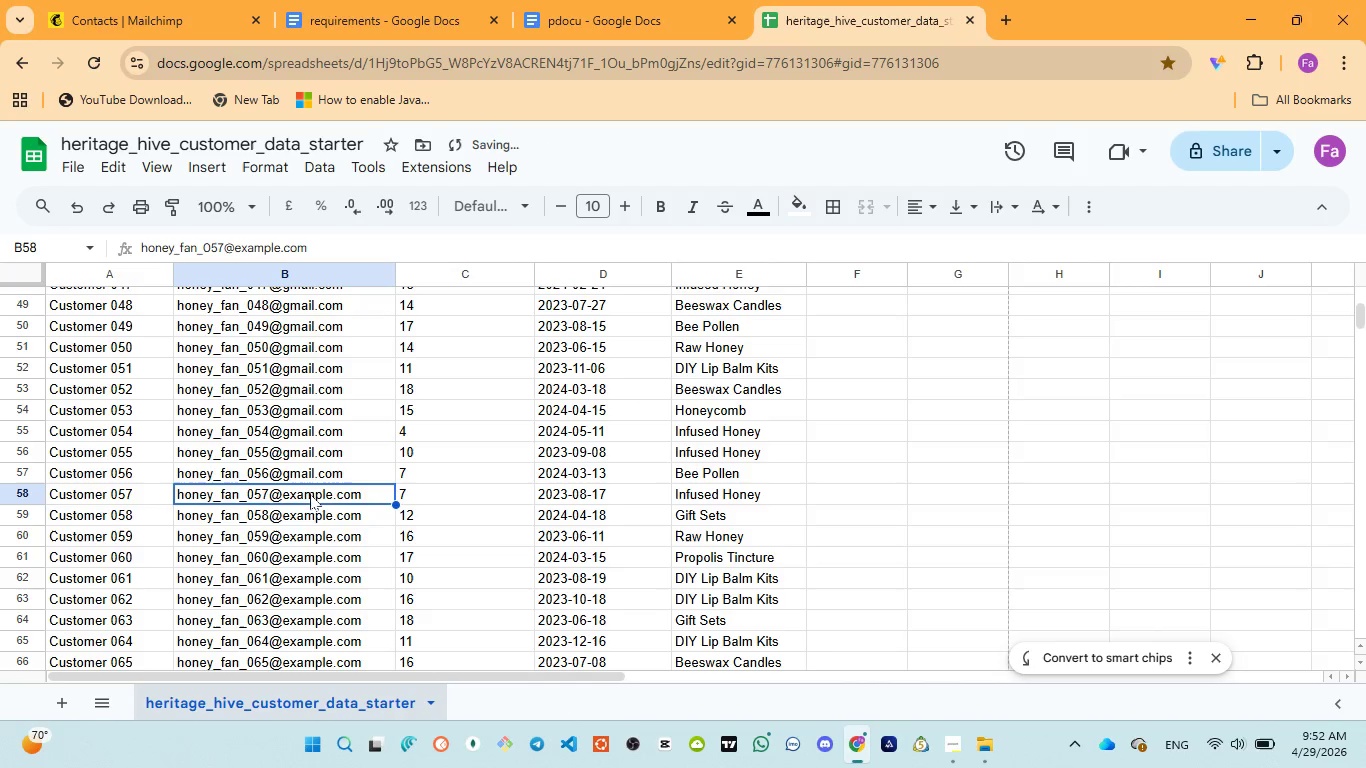 
double_click([299, 493])
 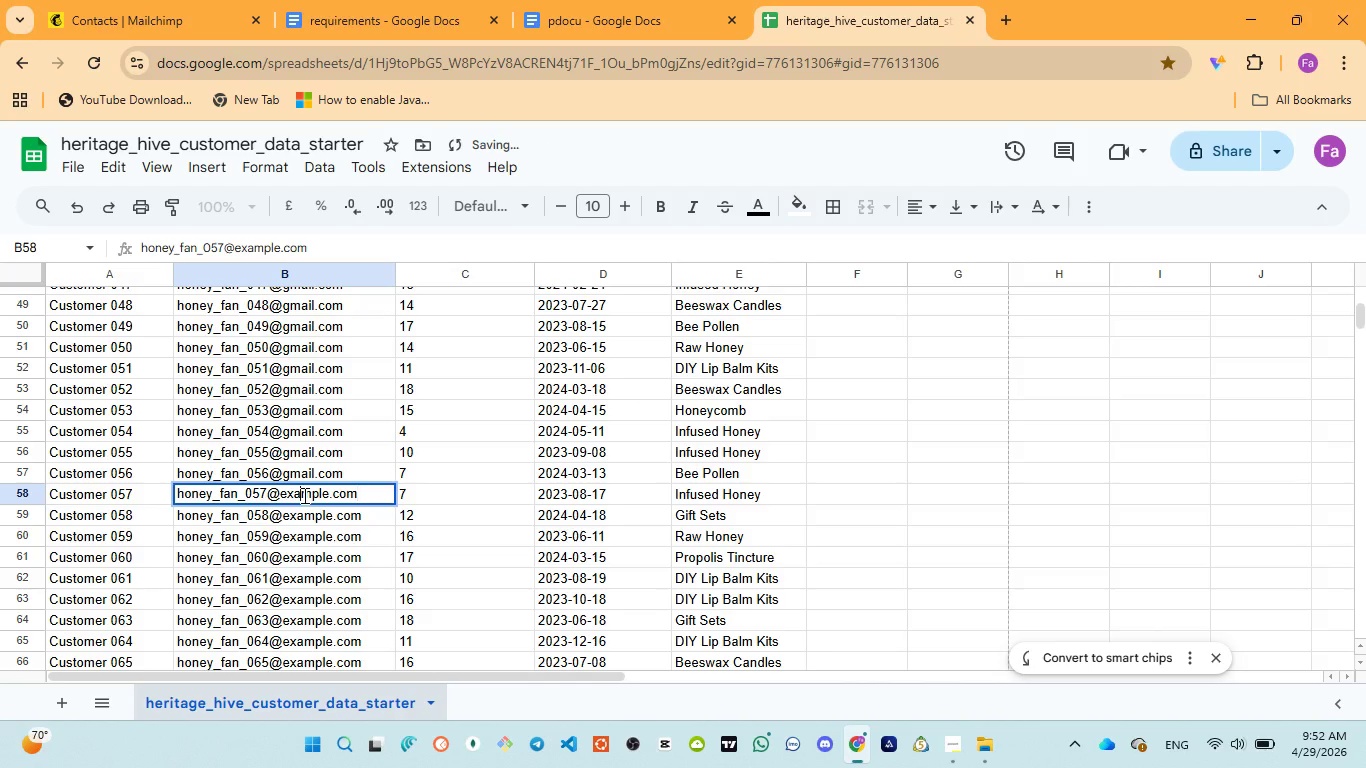 
double_click([303, 495])
 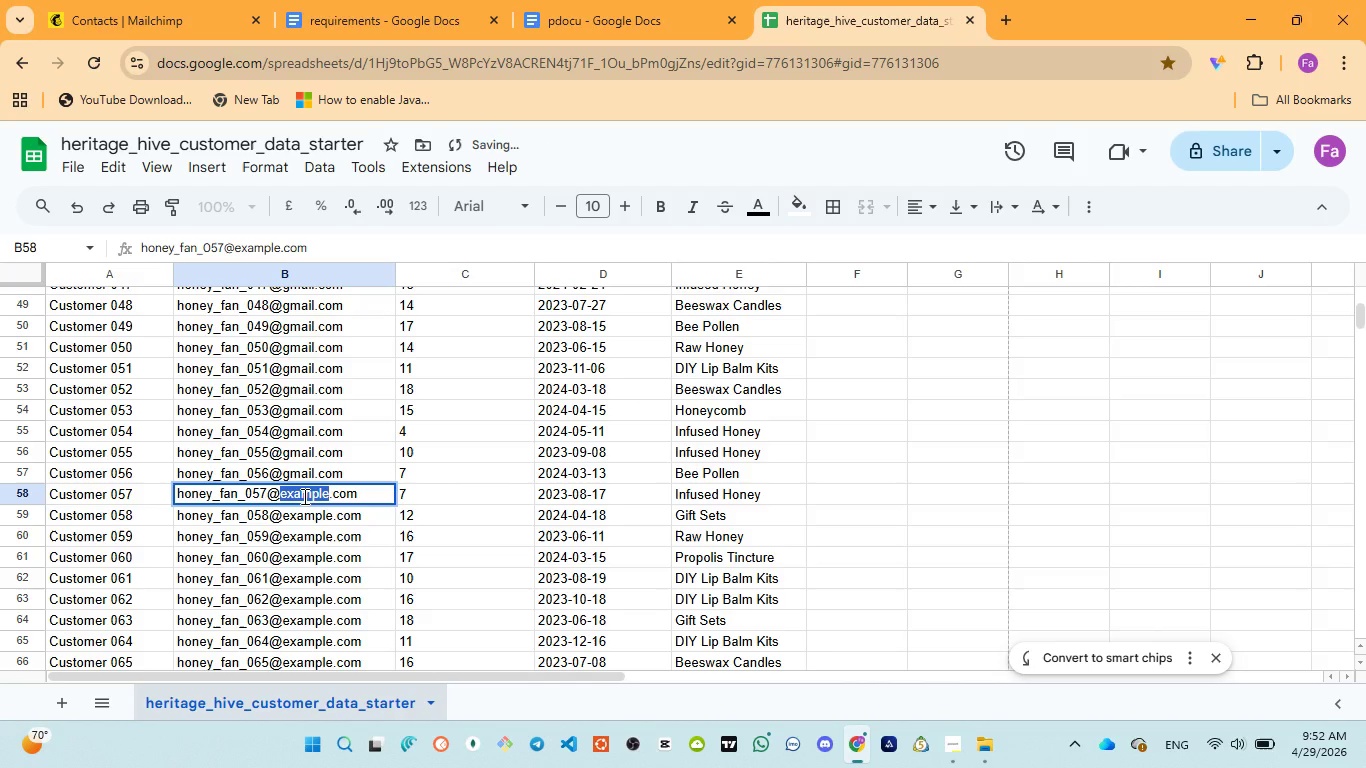 
key(Control+V)
 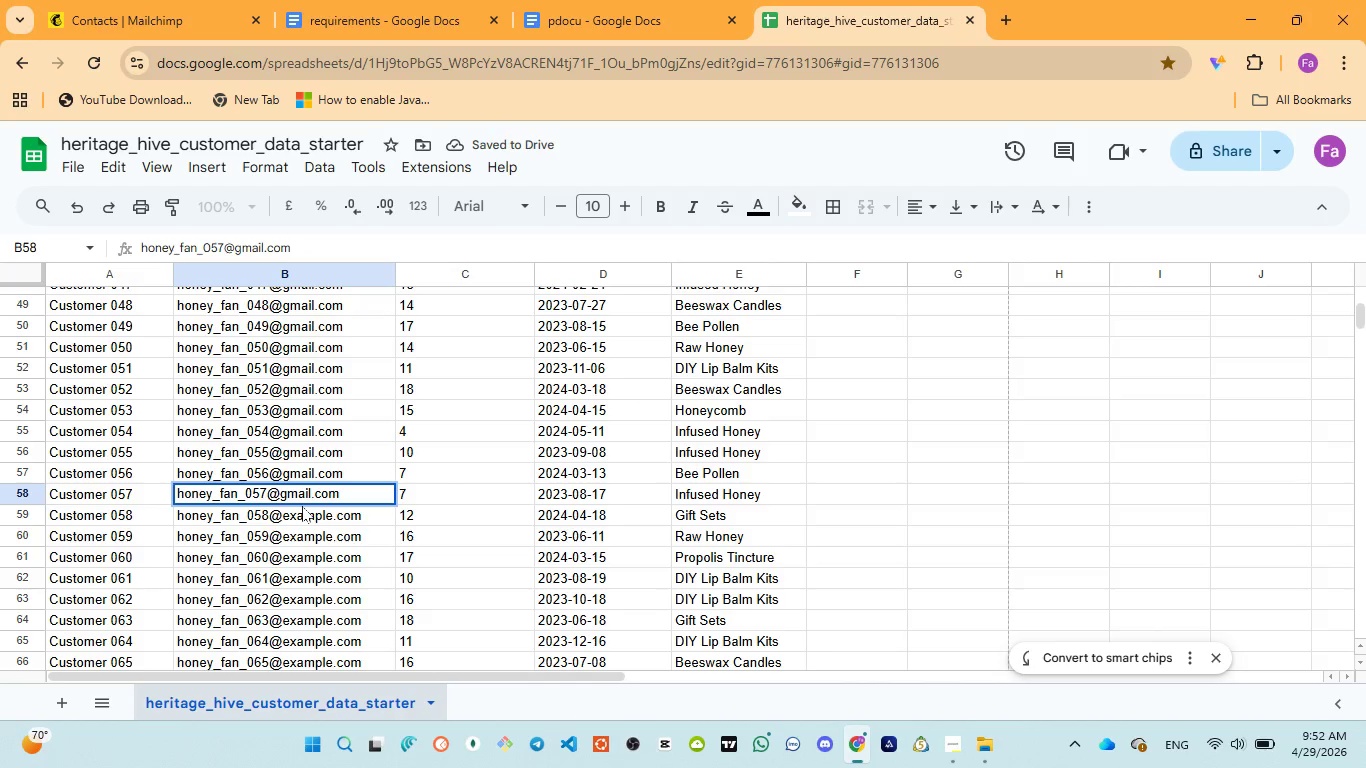 
left_click([302, 506])
 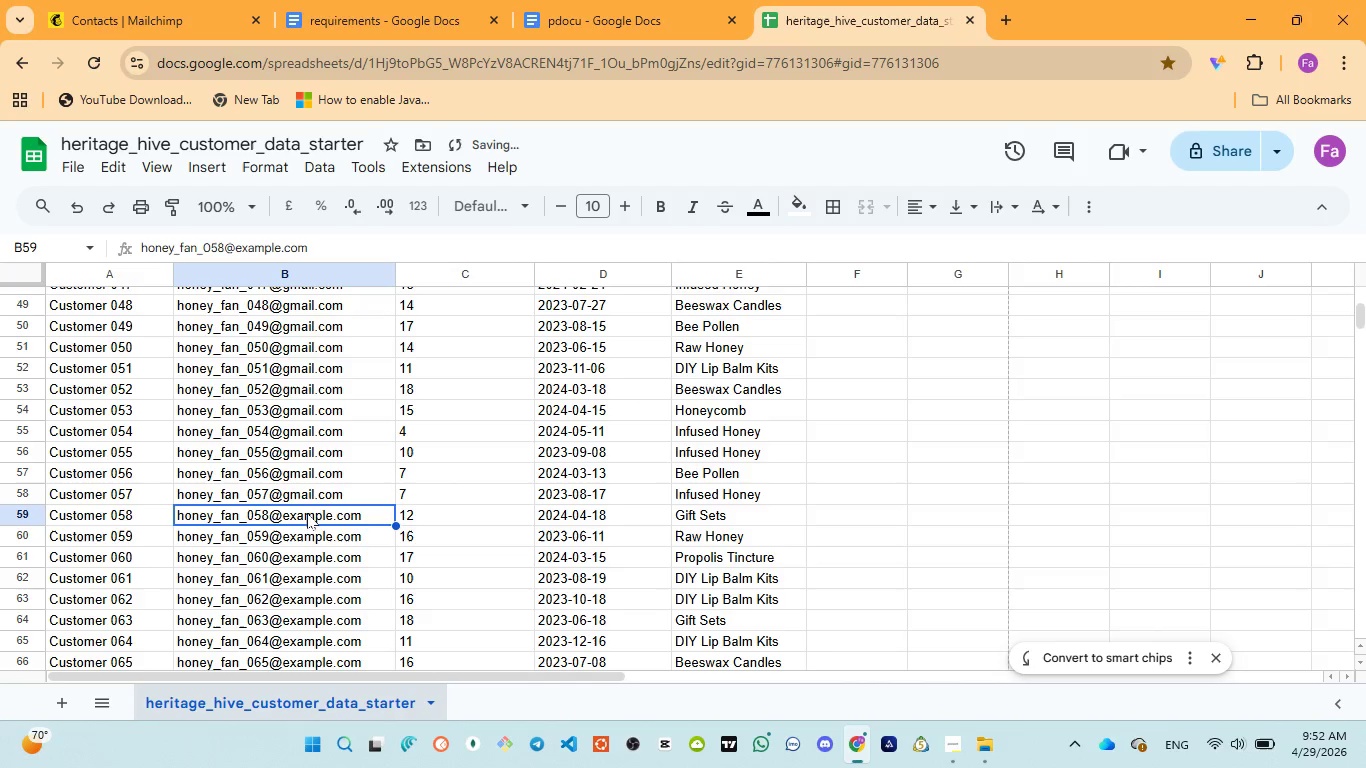 
double_click([307, 513])
 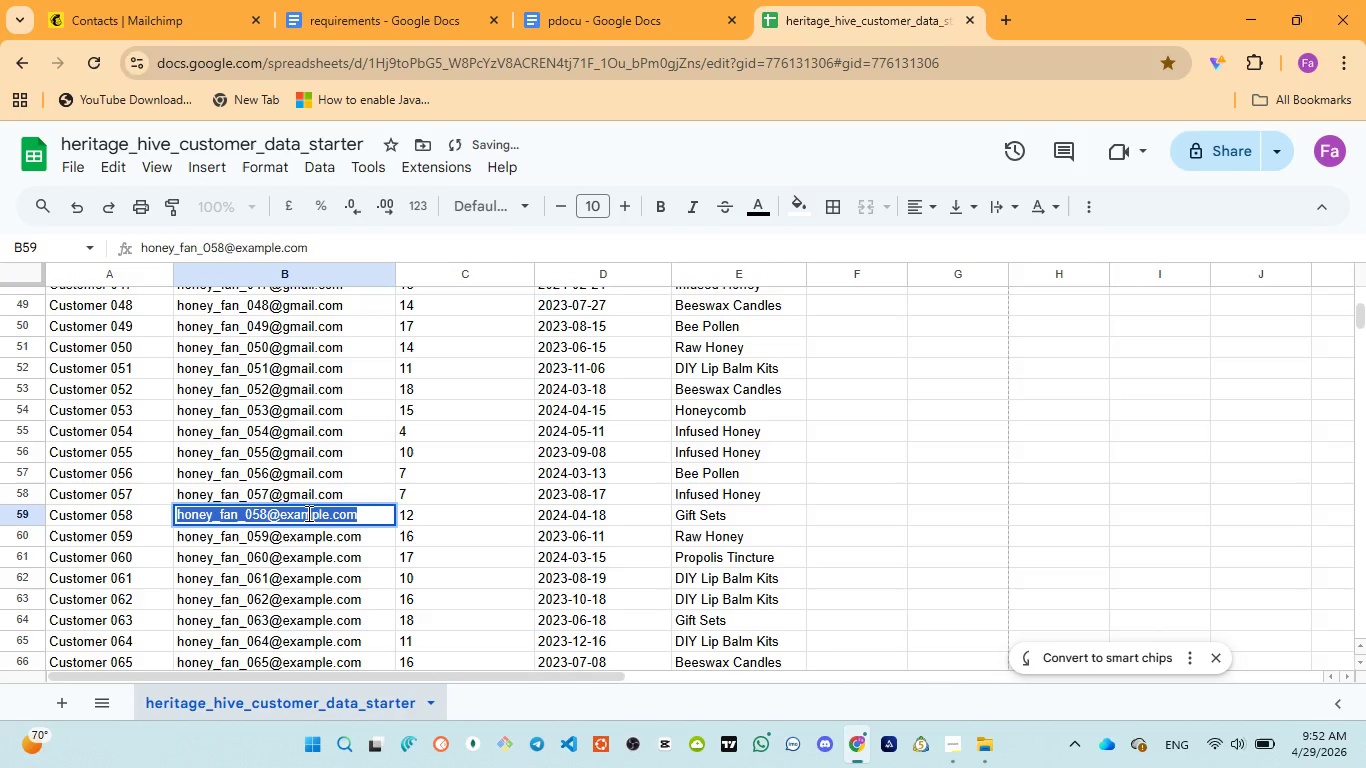 
triple_click([307, 513])
 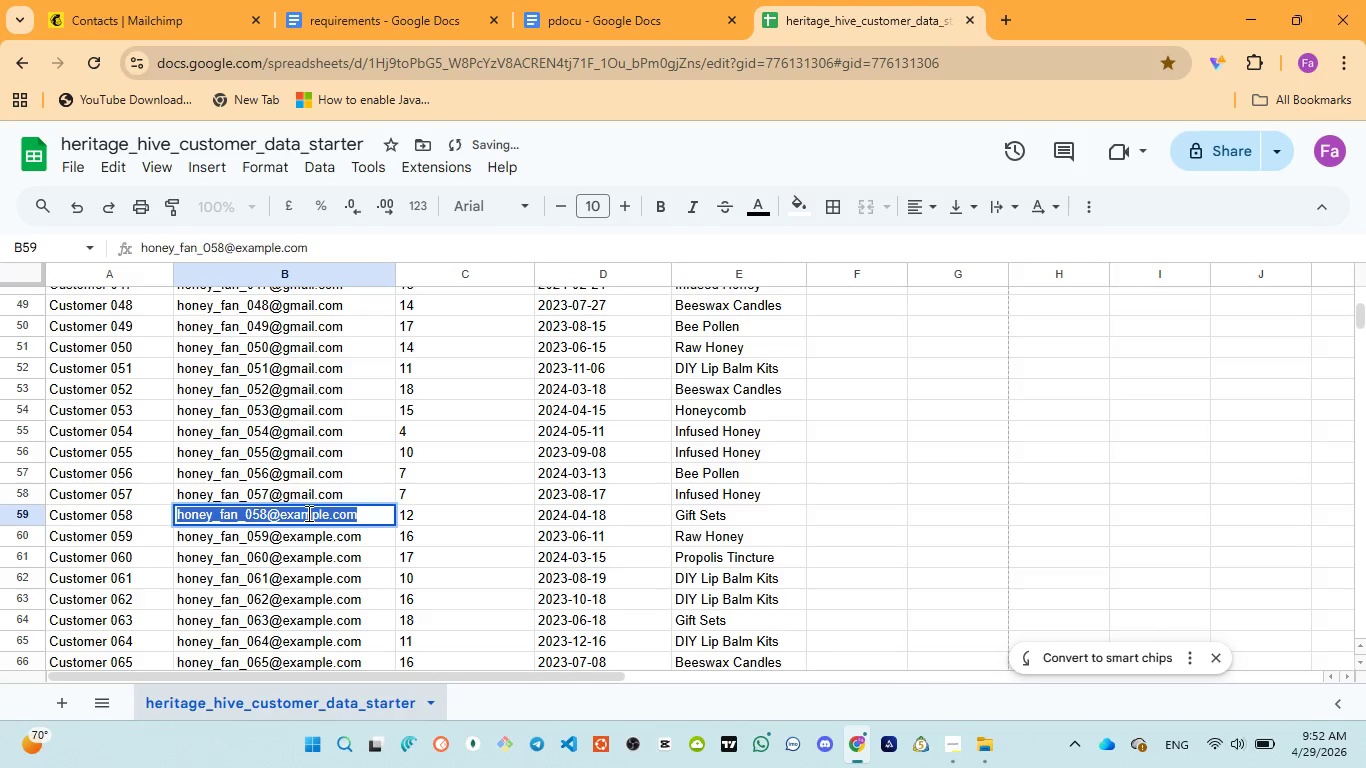 
triple_click([307, 513])
 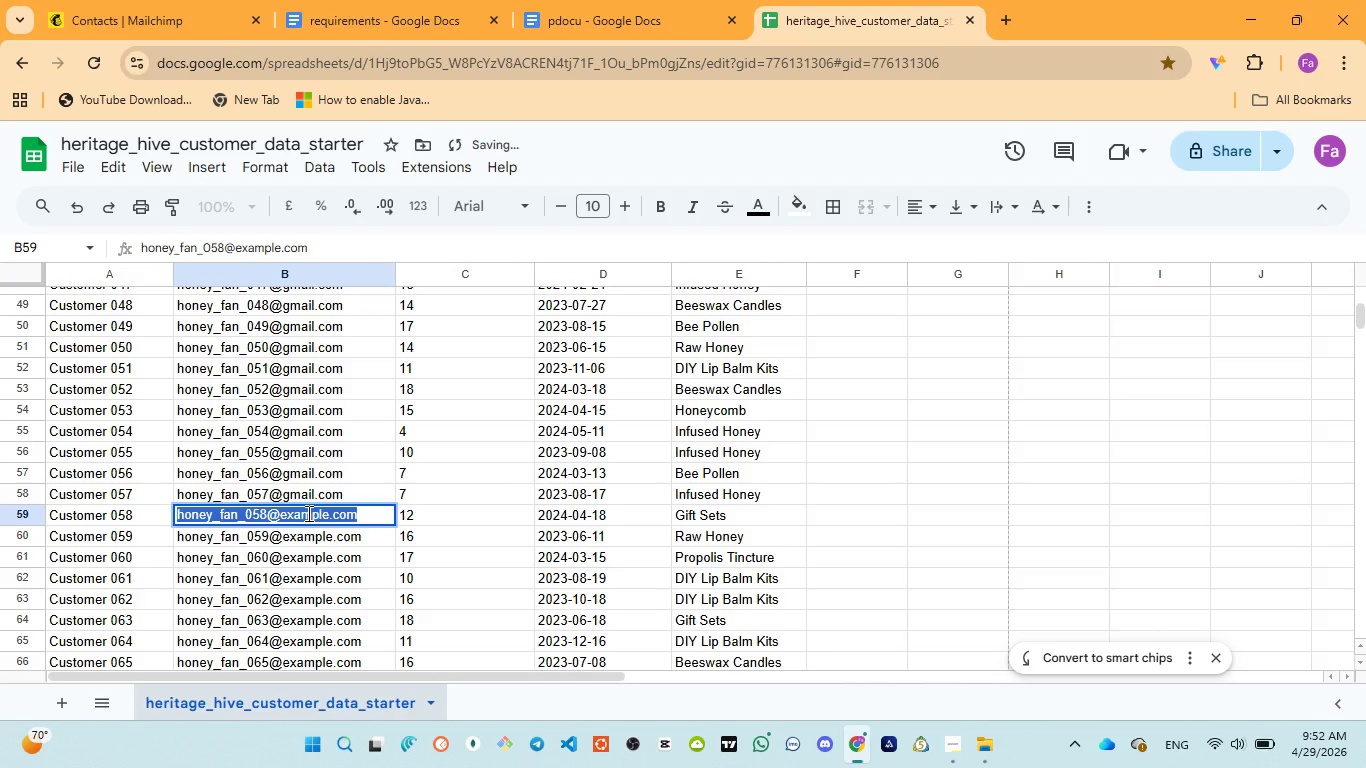 
triple_click([307, 513])
 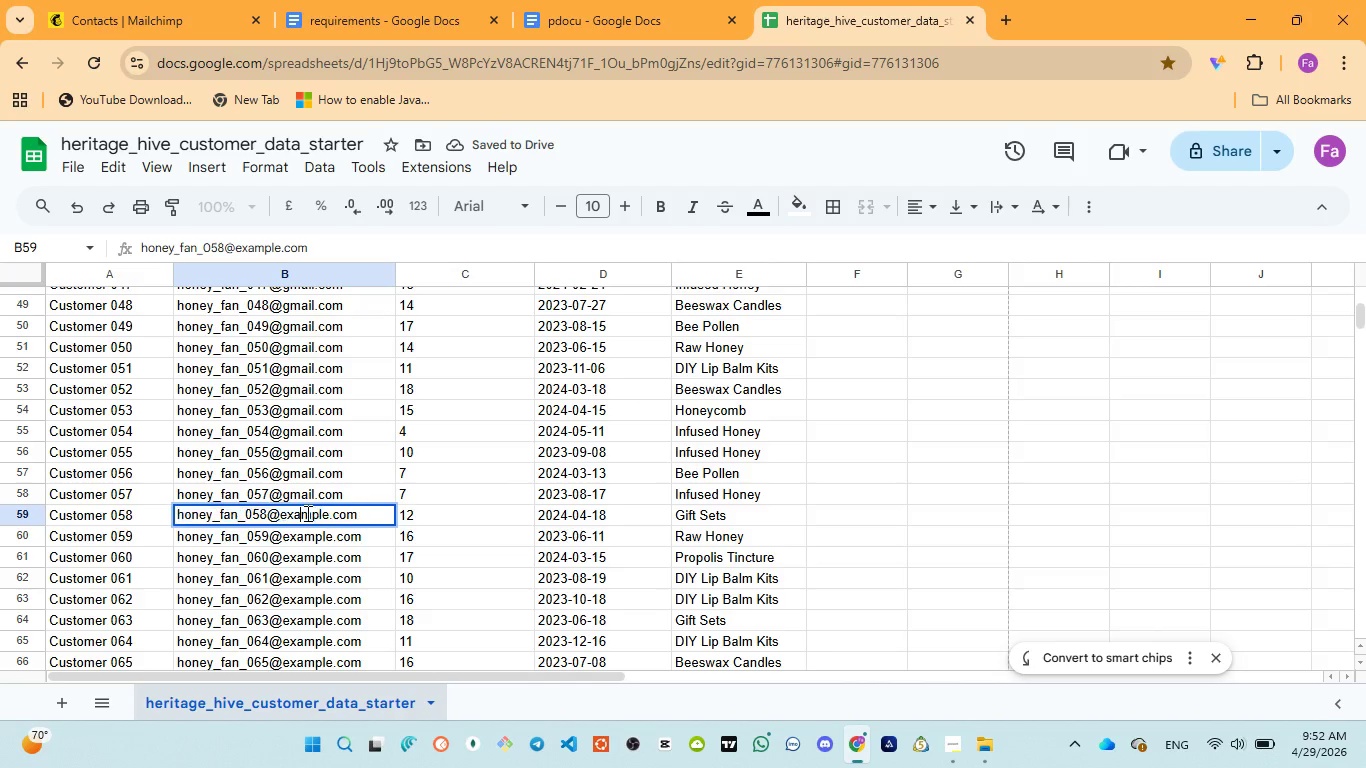 
double_click([306, 513])
 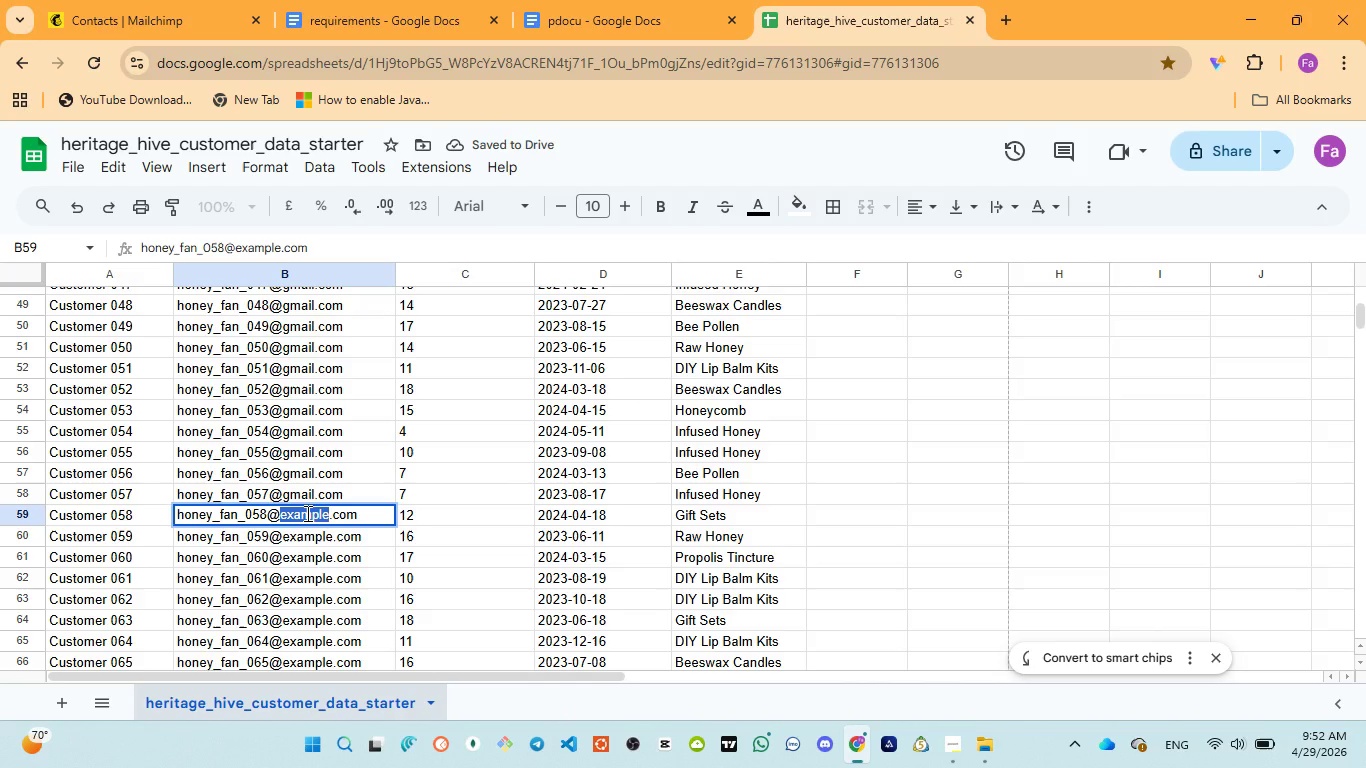 
key(Control+V)
 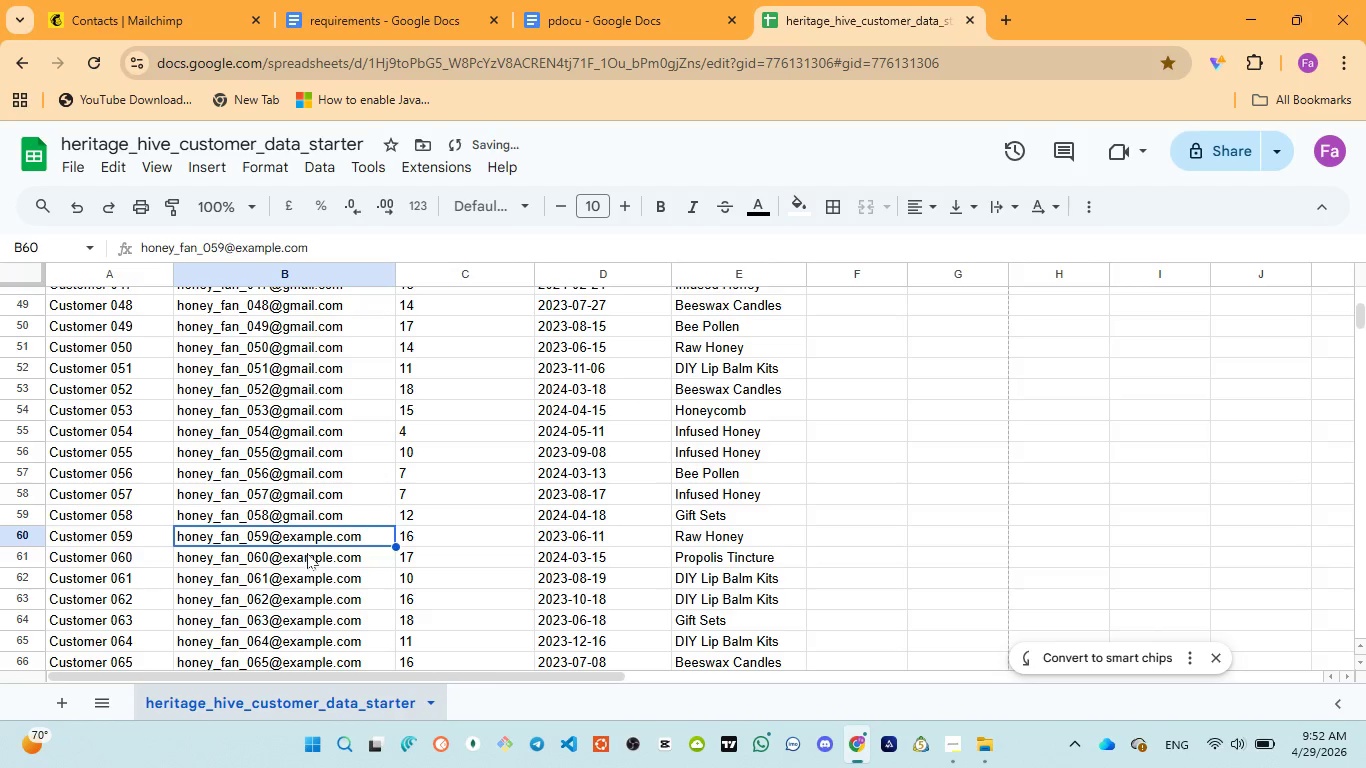 
double_click([309, 533])
 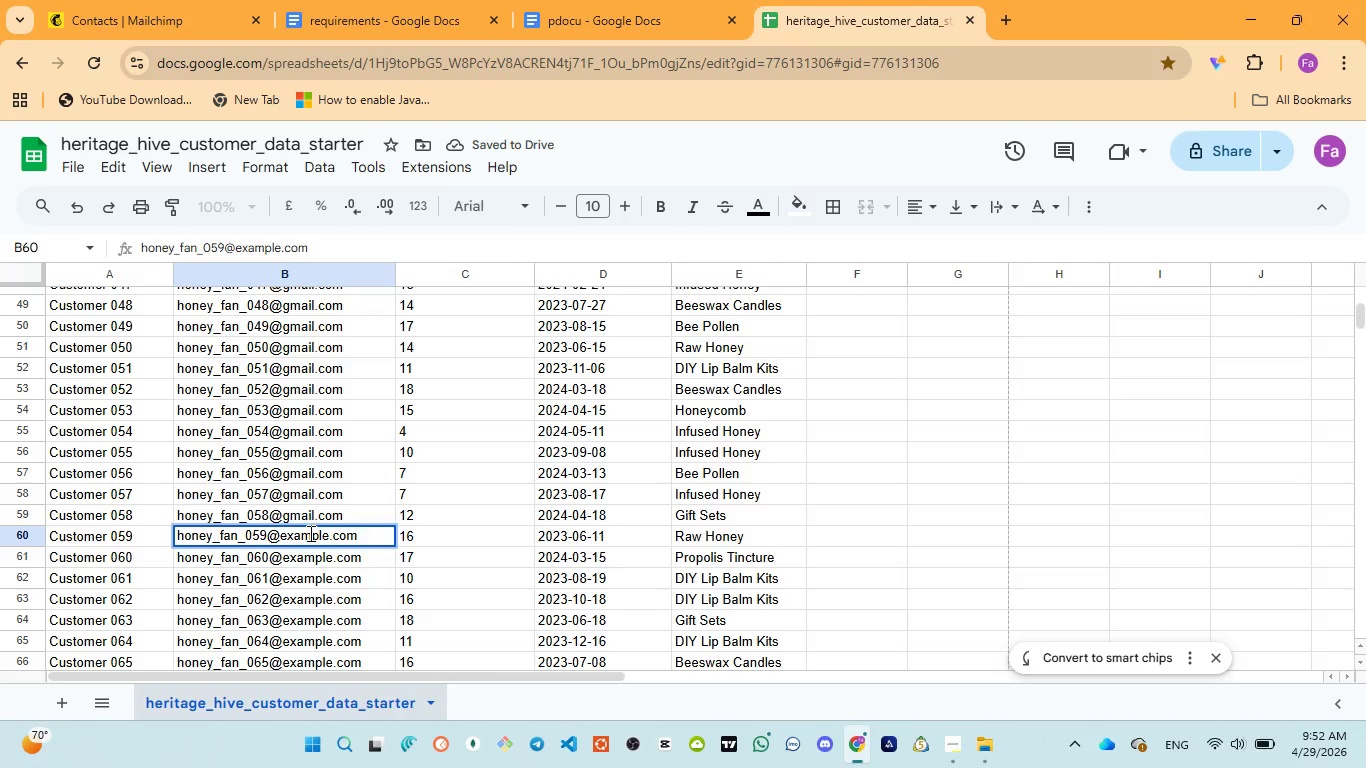 
double_click([309, 533])
 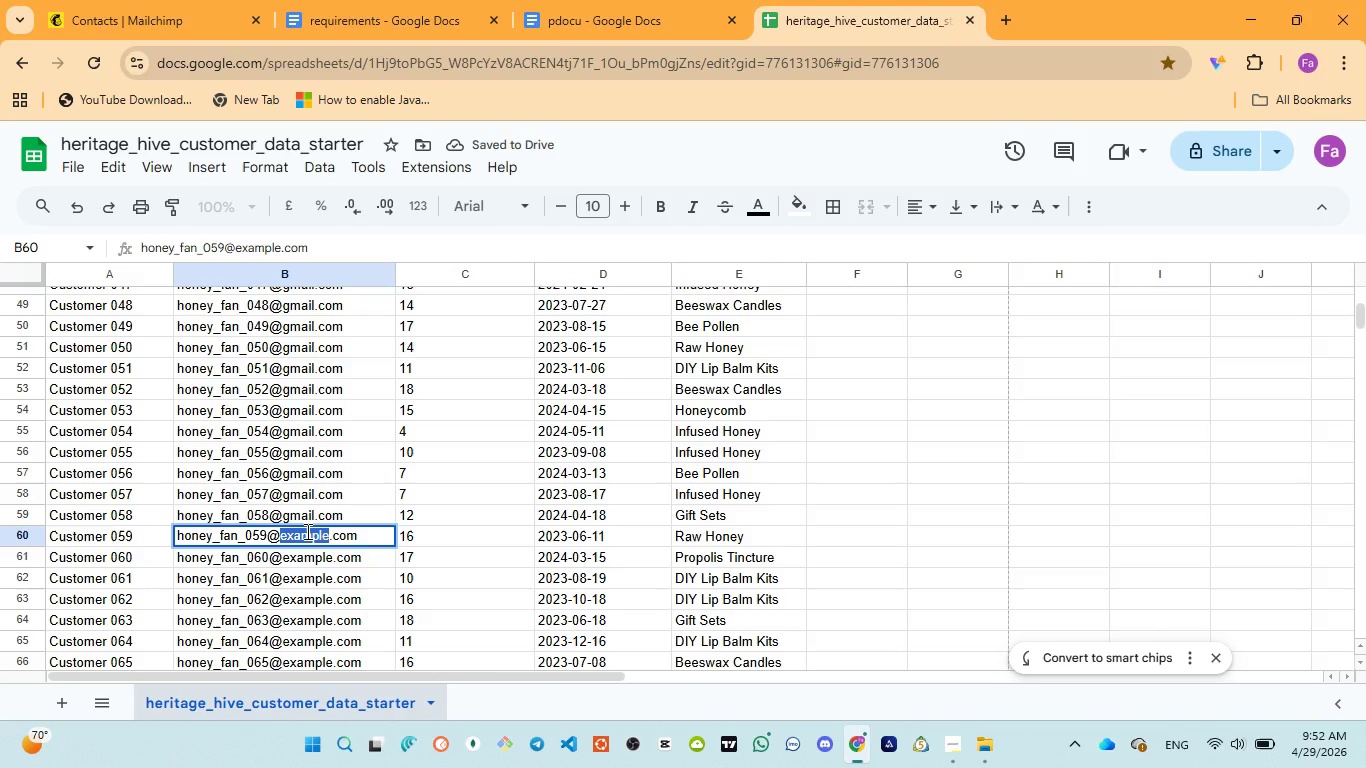 
key(Control+V)
 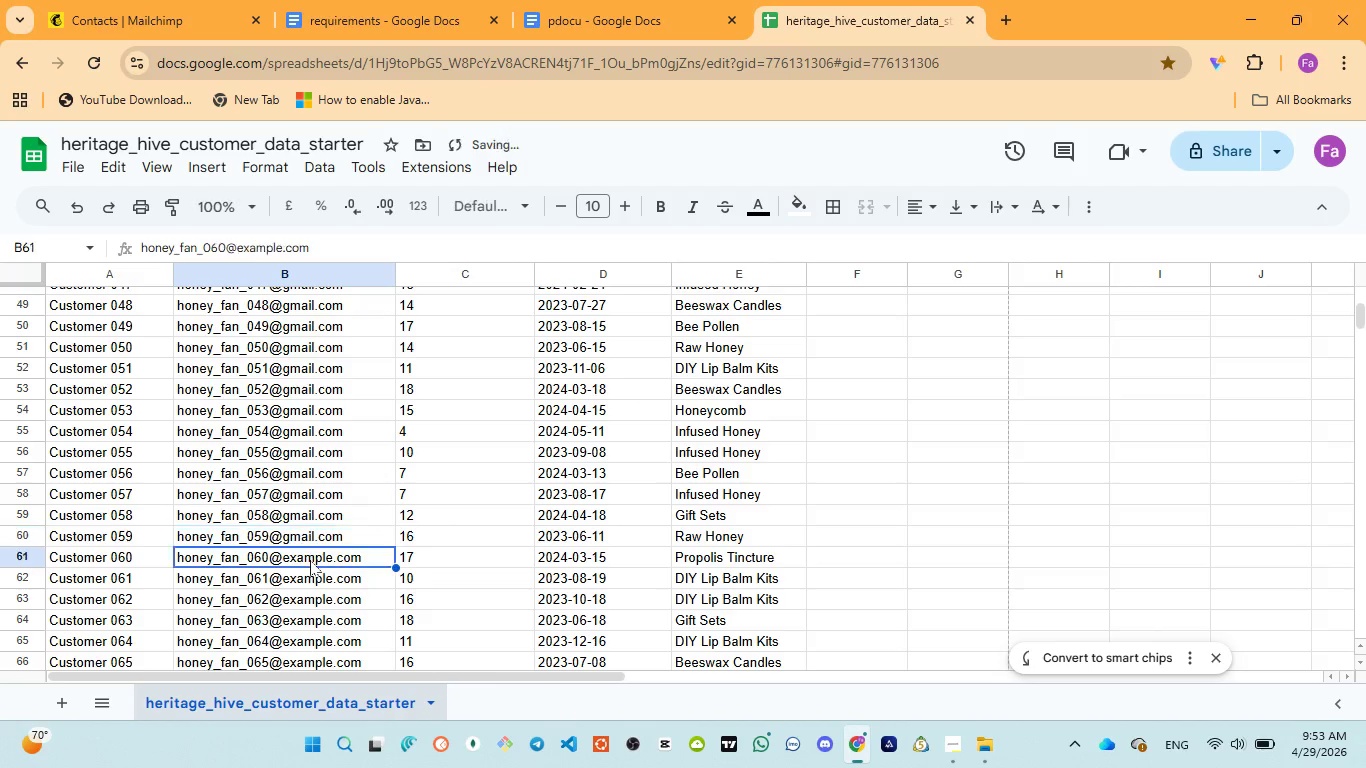 
double_click([310, 560])
 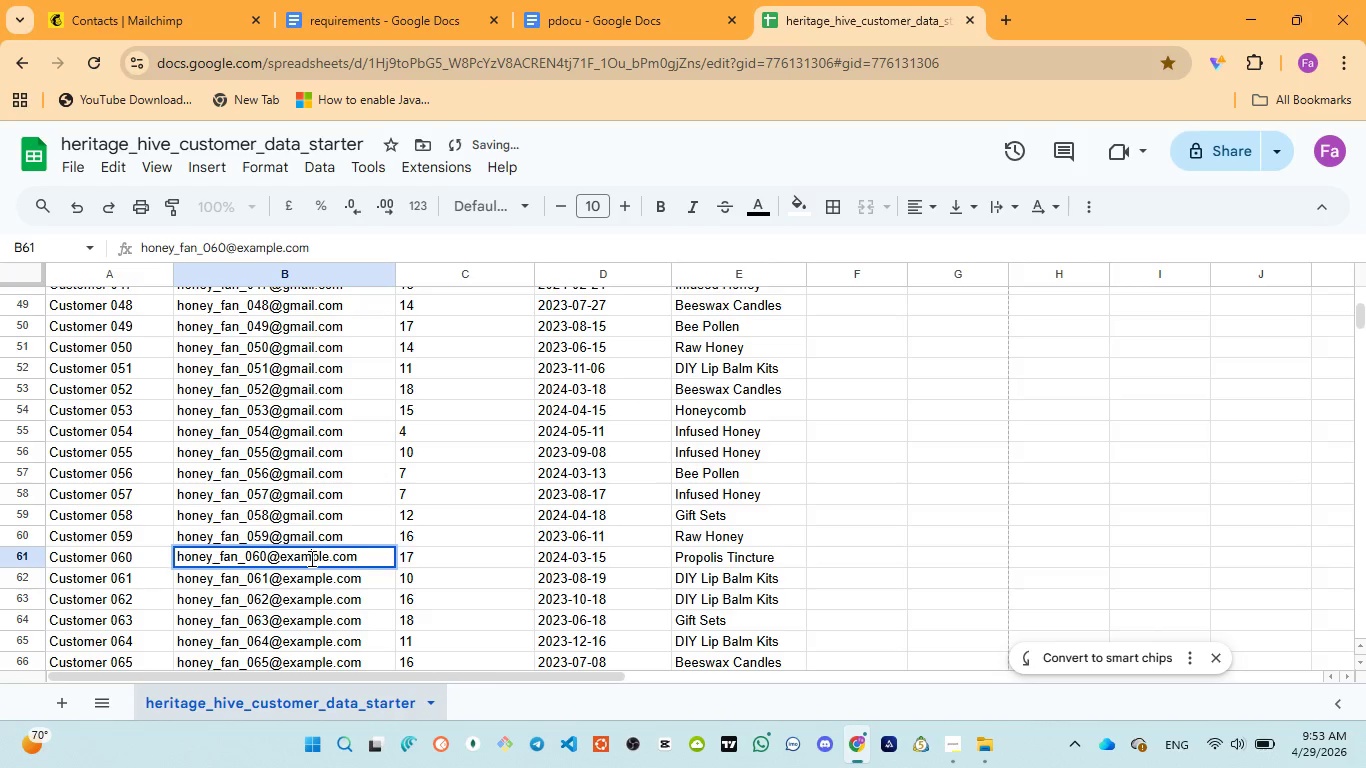 
double_click([310, 558])
 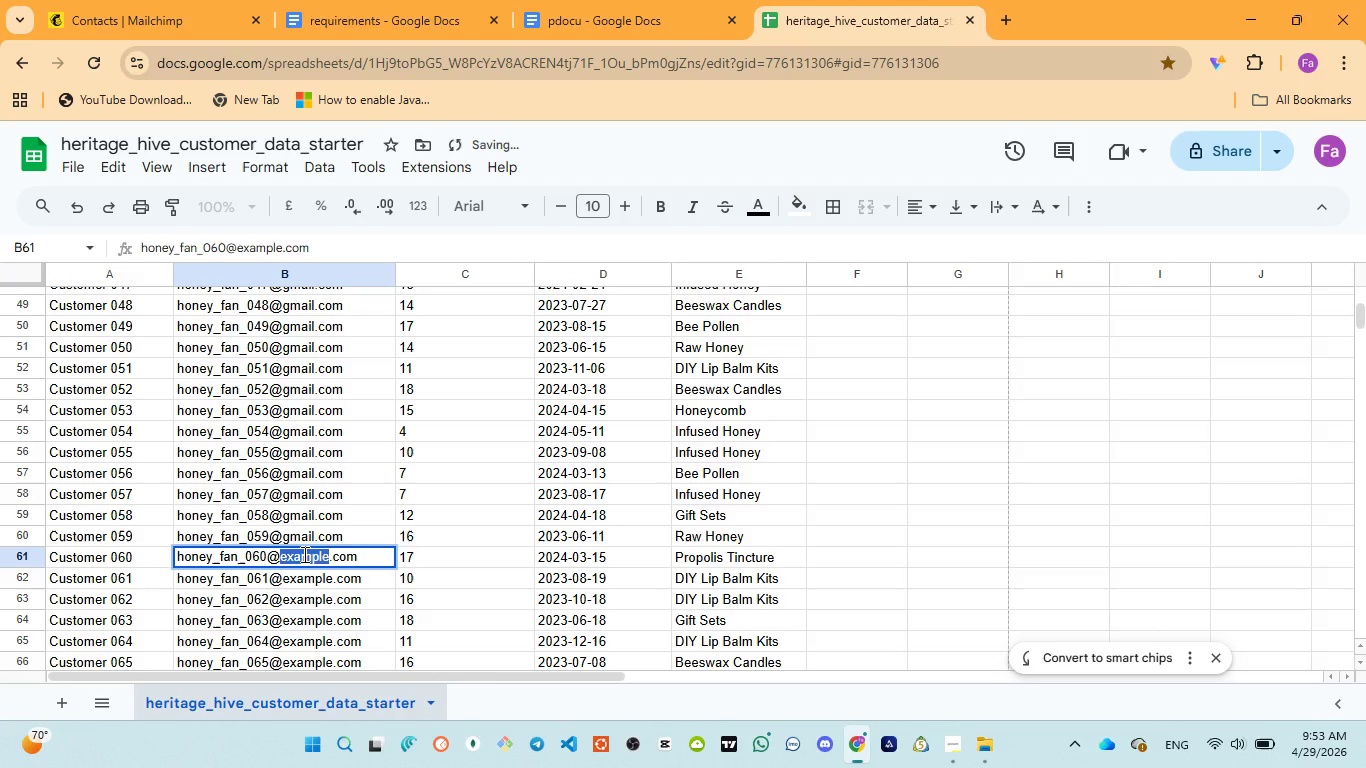 
key(Control+V)
 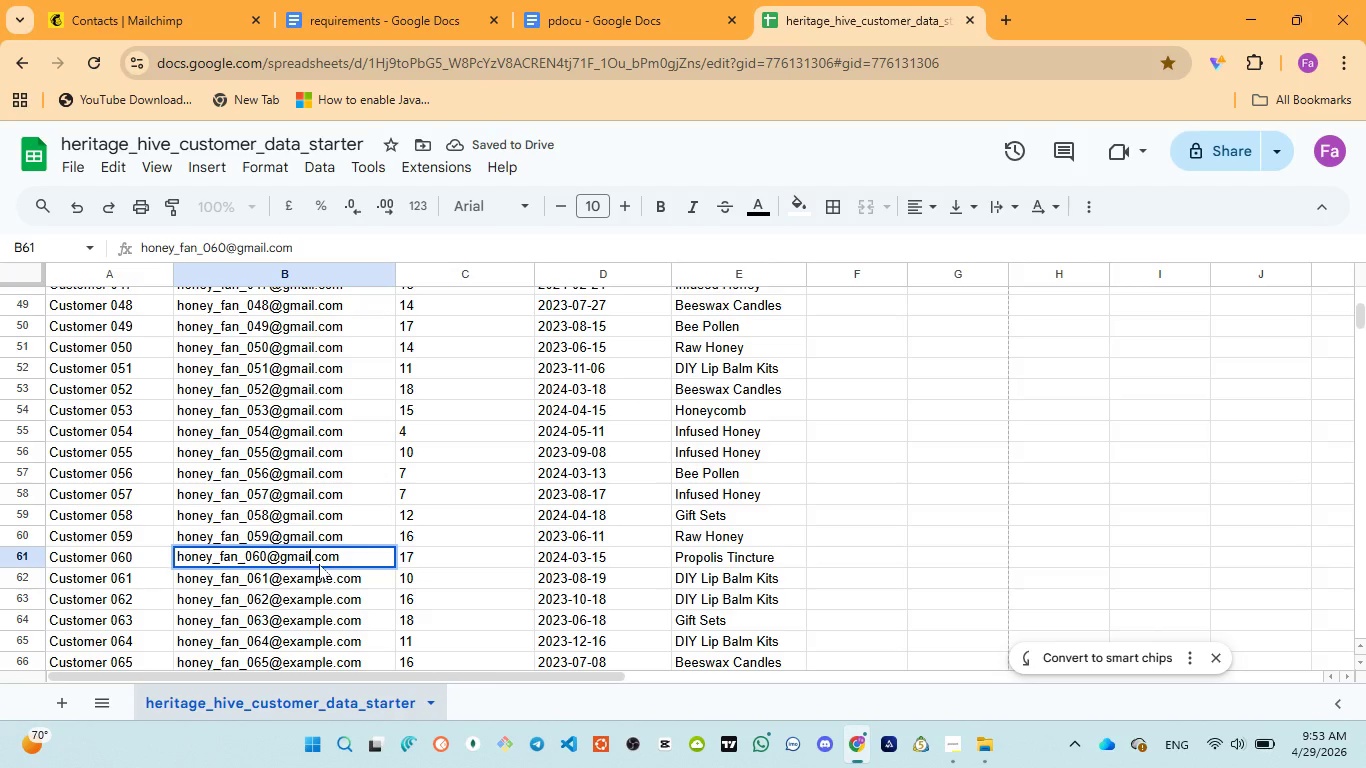 
scroll: coordinate [319, 564], scroll_direction: down, amount: 1.0
 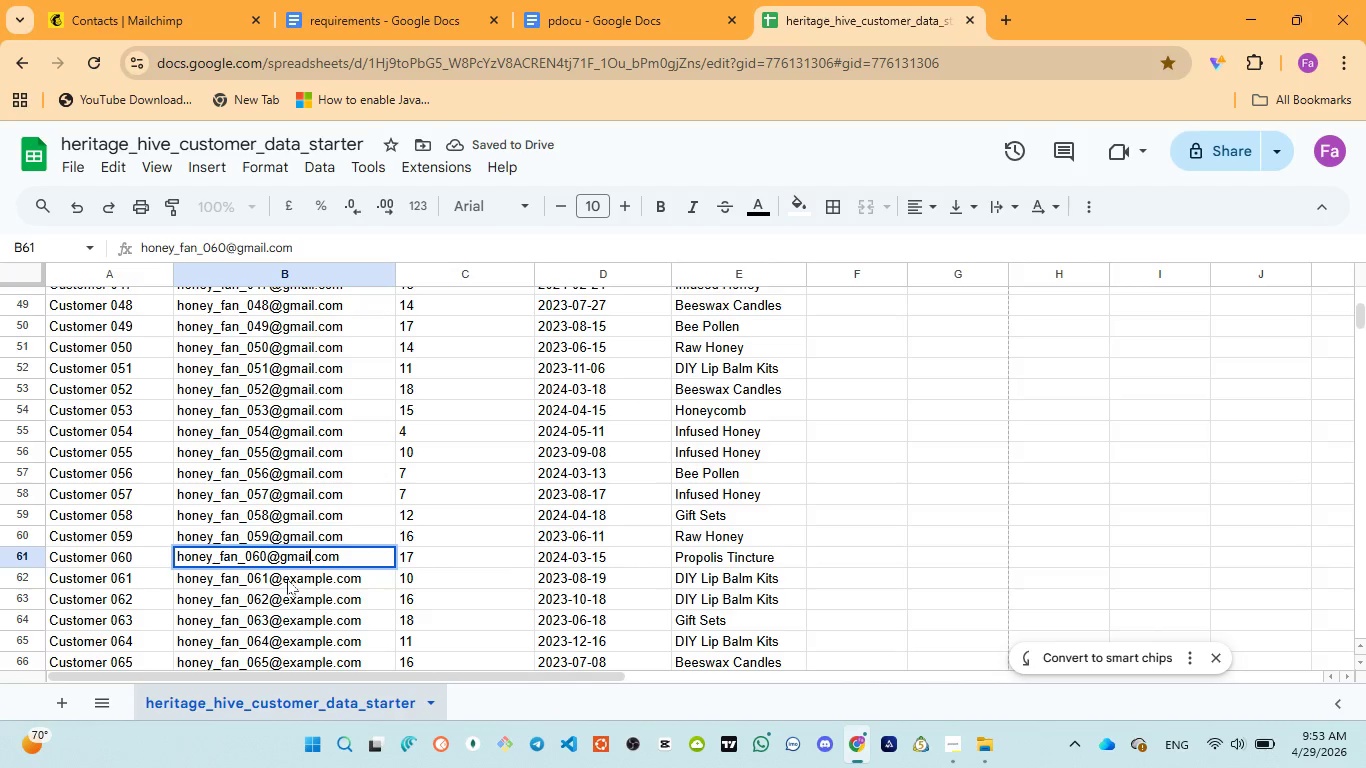 
left_click([287, 579])
 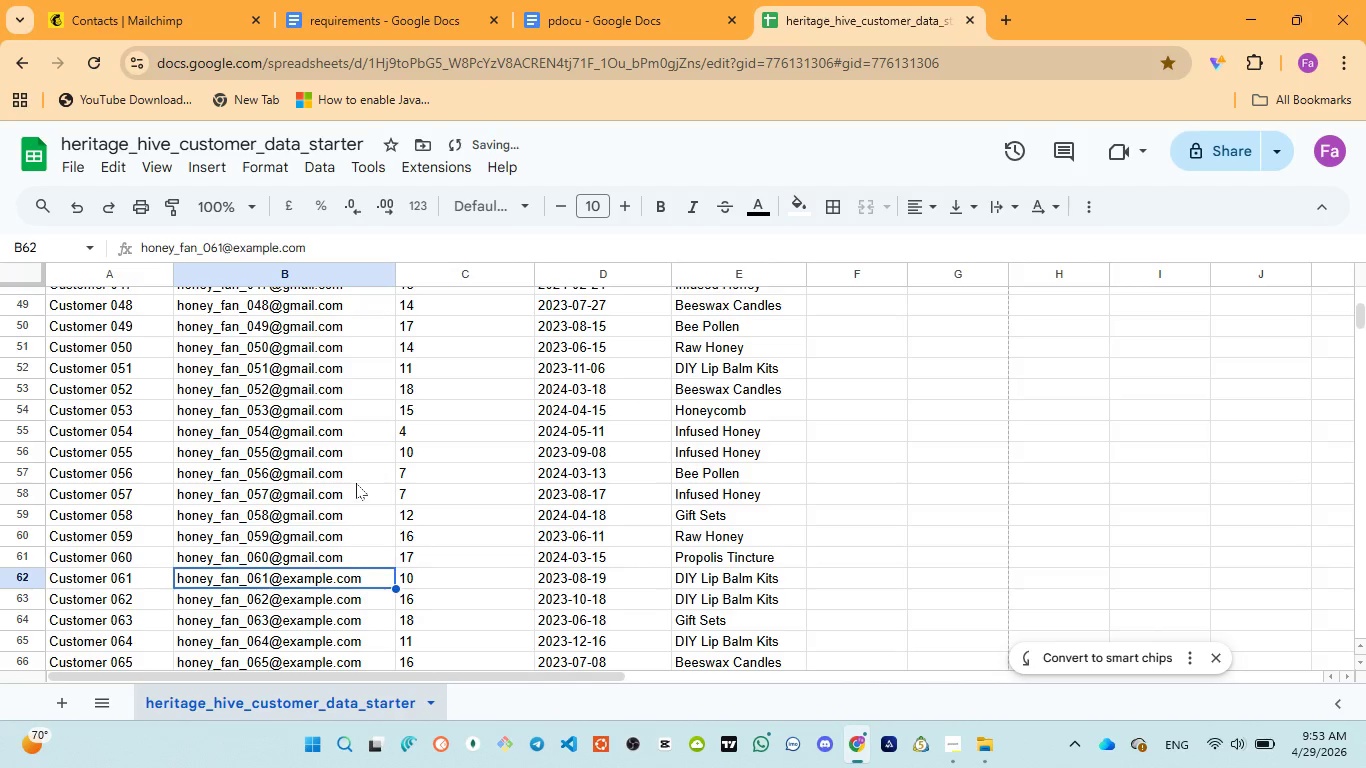 
scroll: coordinate [356, 483], scroll_direction: down, amount: 2.0
 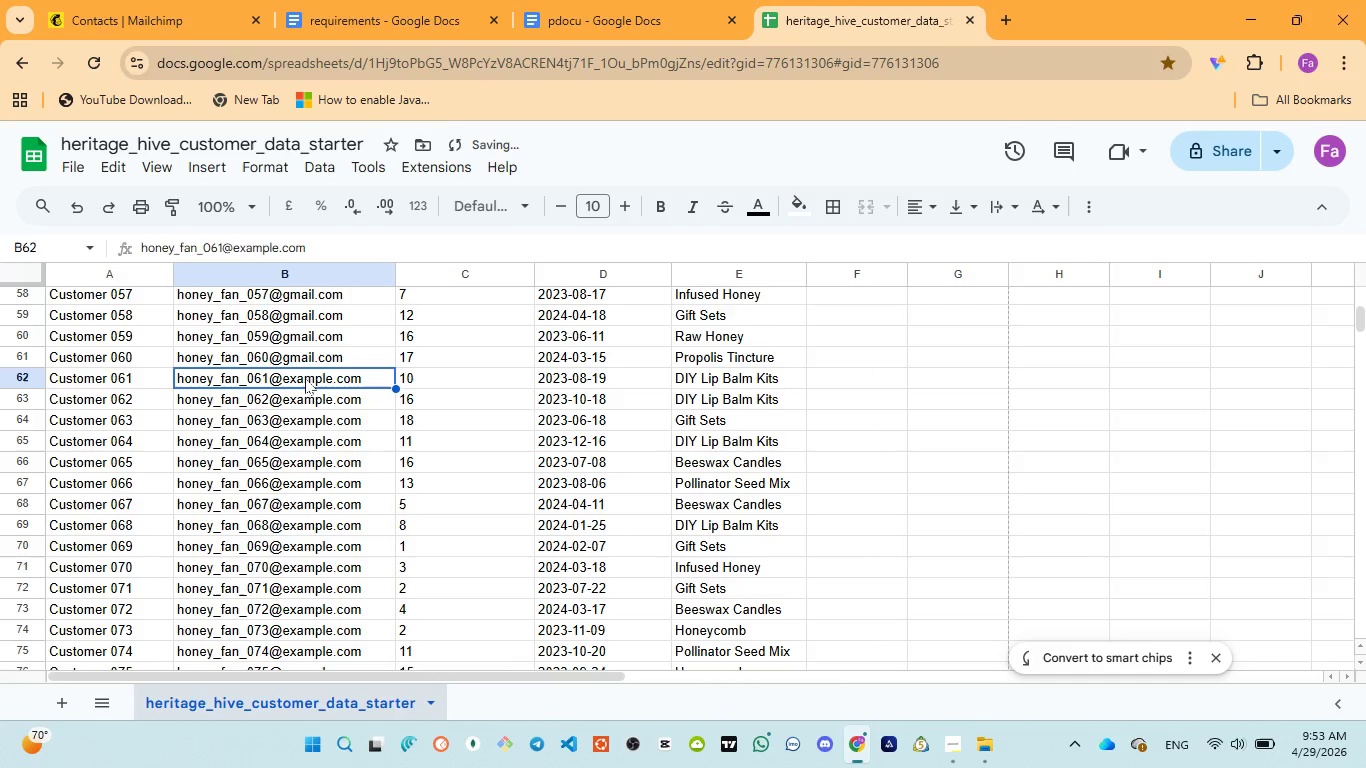 
left_click([305, 383])
 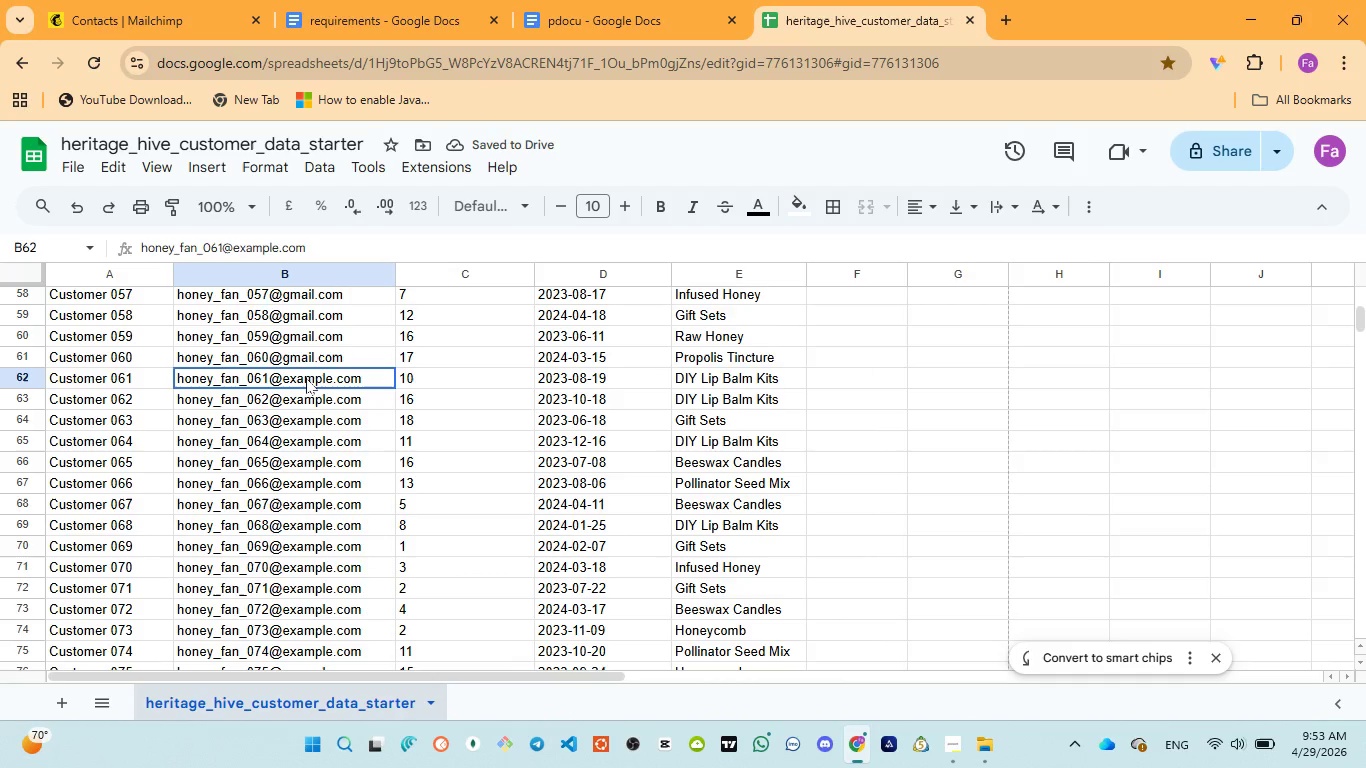 
double_click([306, 378])
 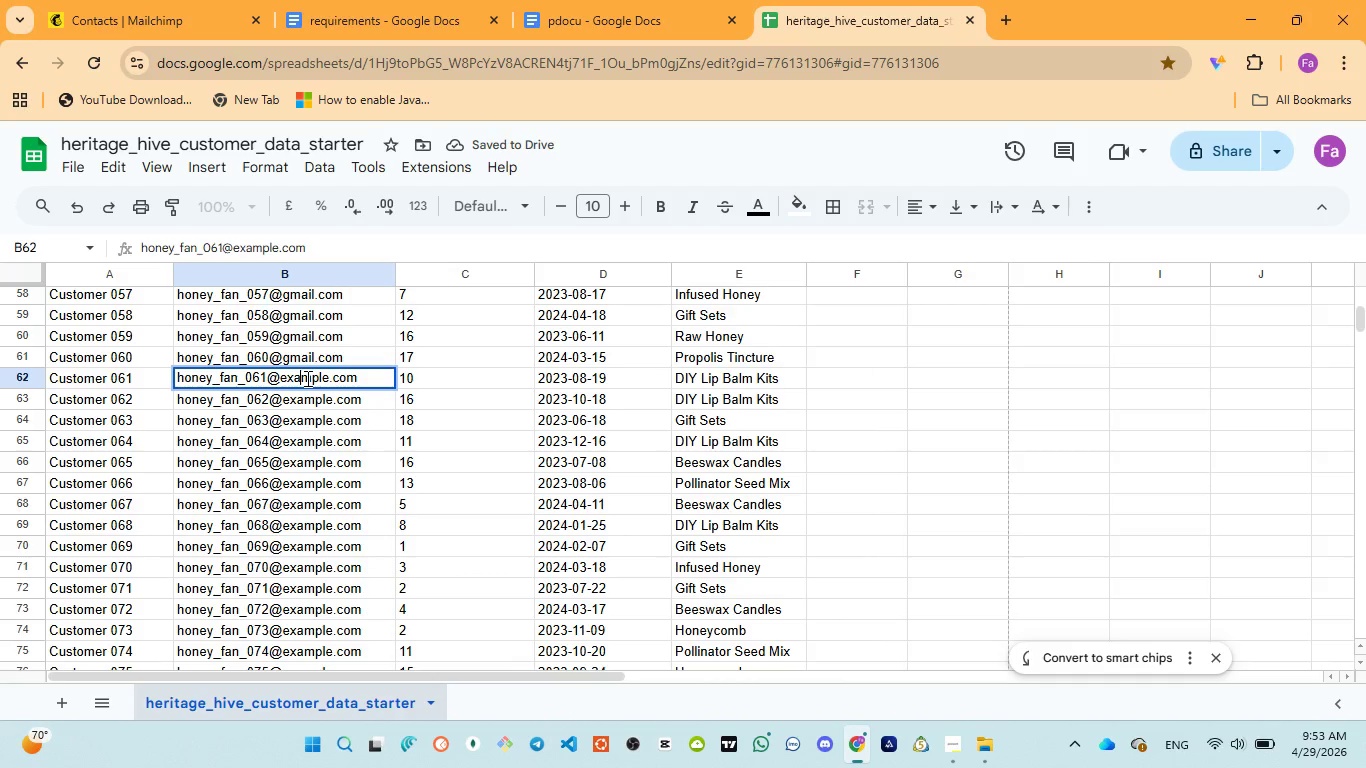 
double_click([306, 378])
 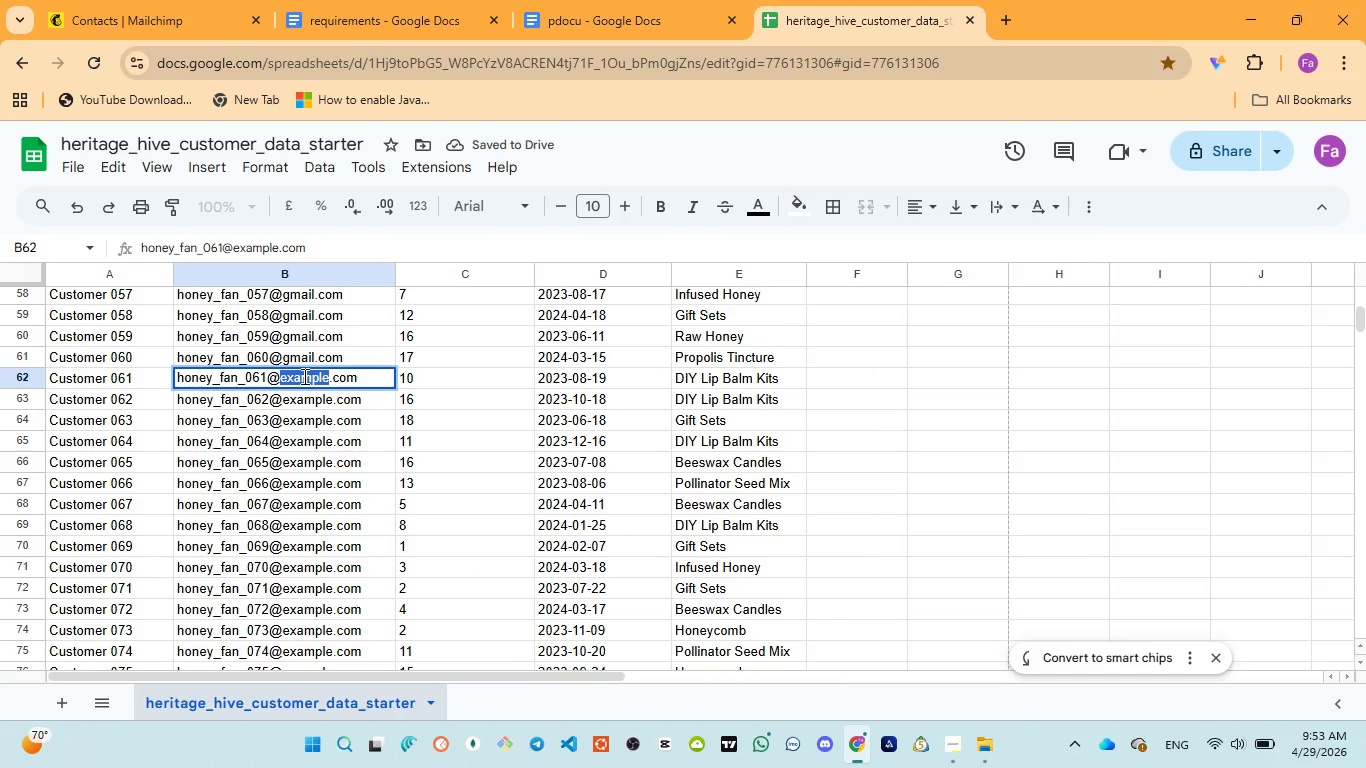 
key(Control+V)
 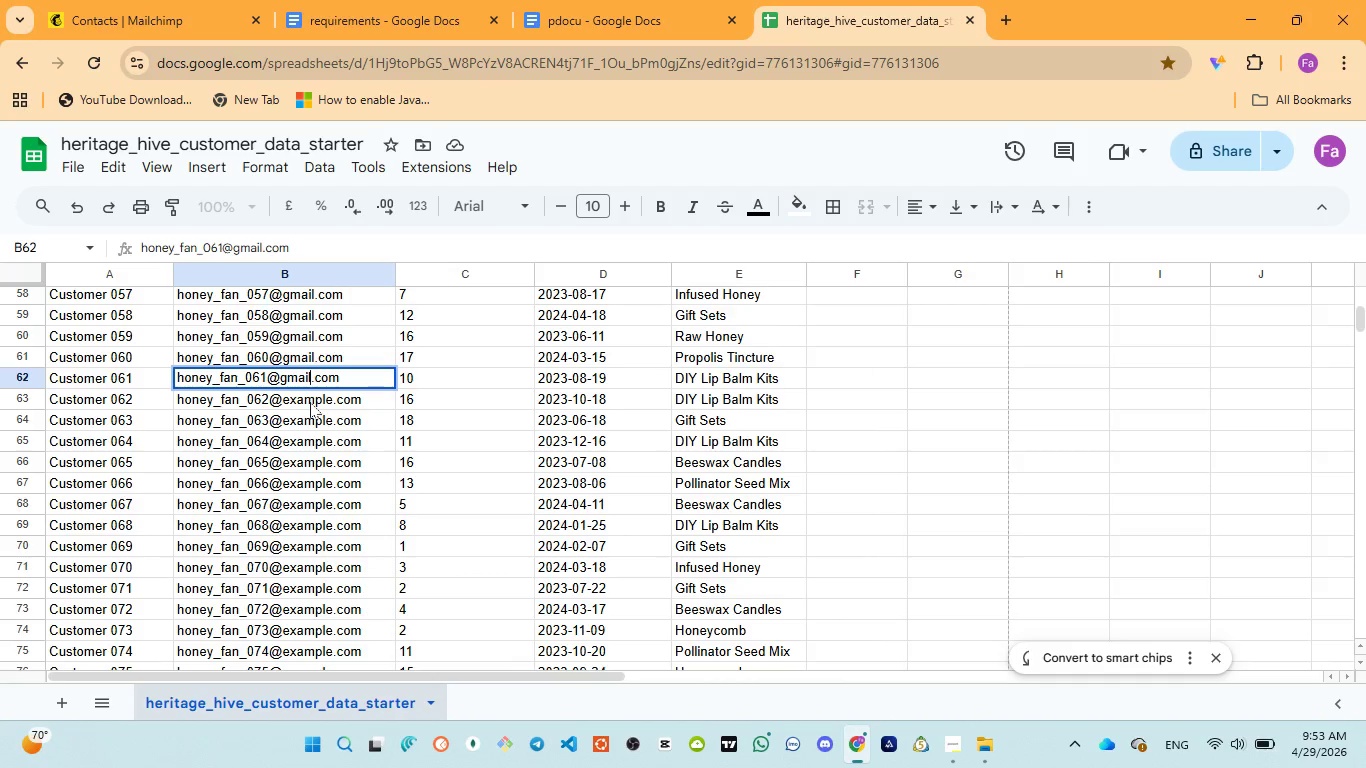 
double_click([310, 402])
 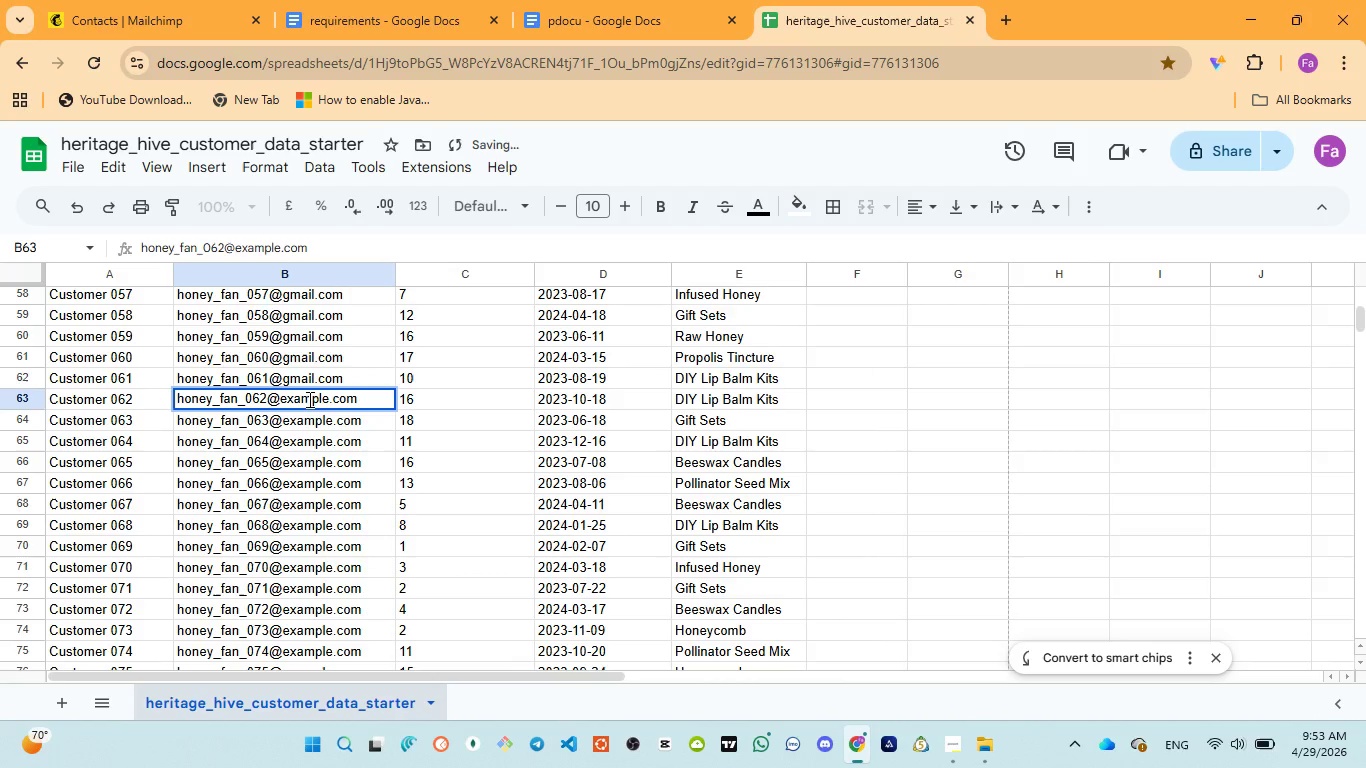 
triple_click([308, 399])
 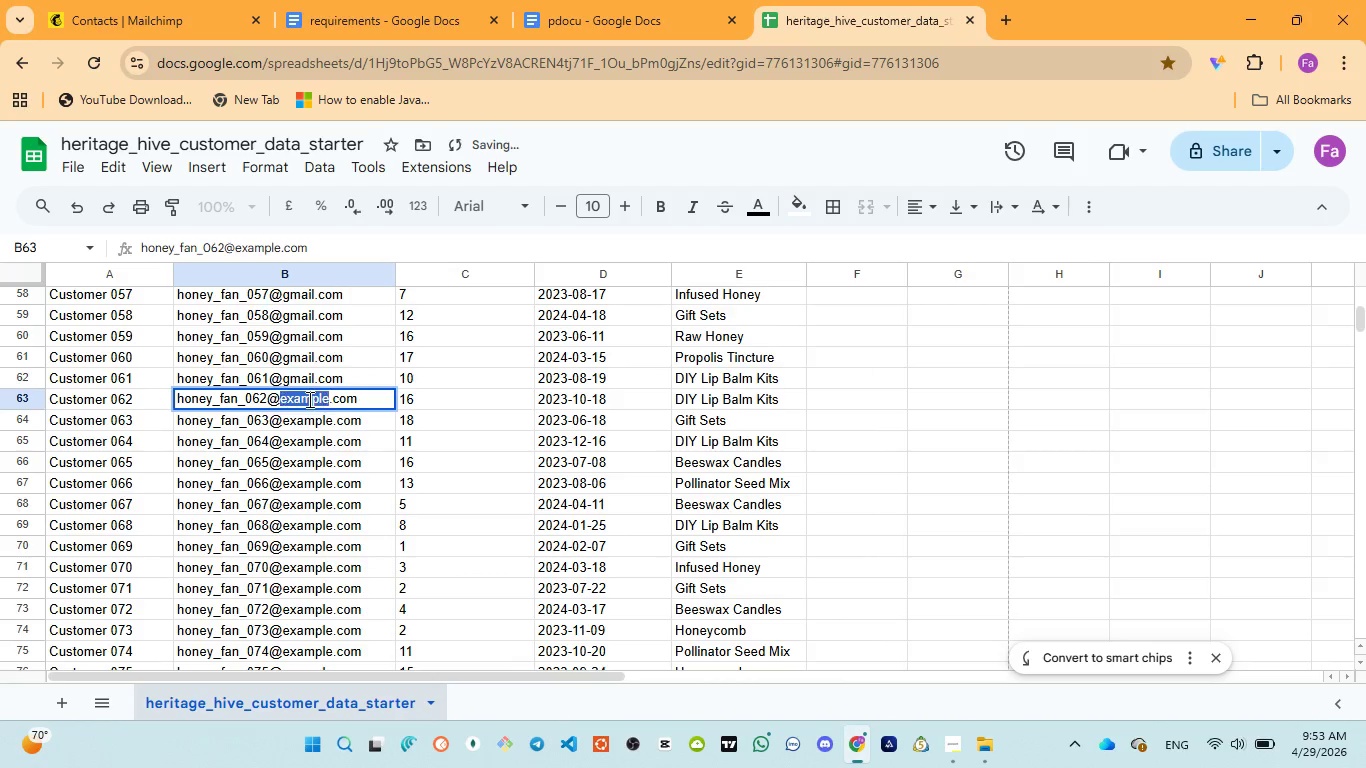 
triple_click([308, 399])
 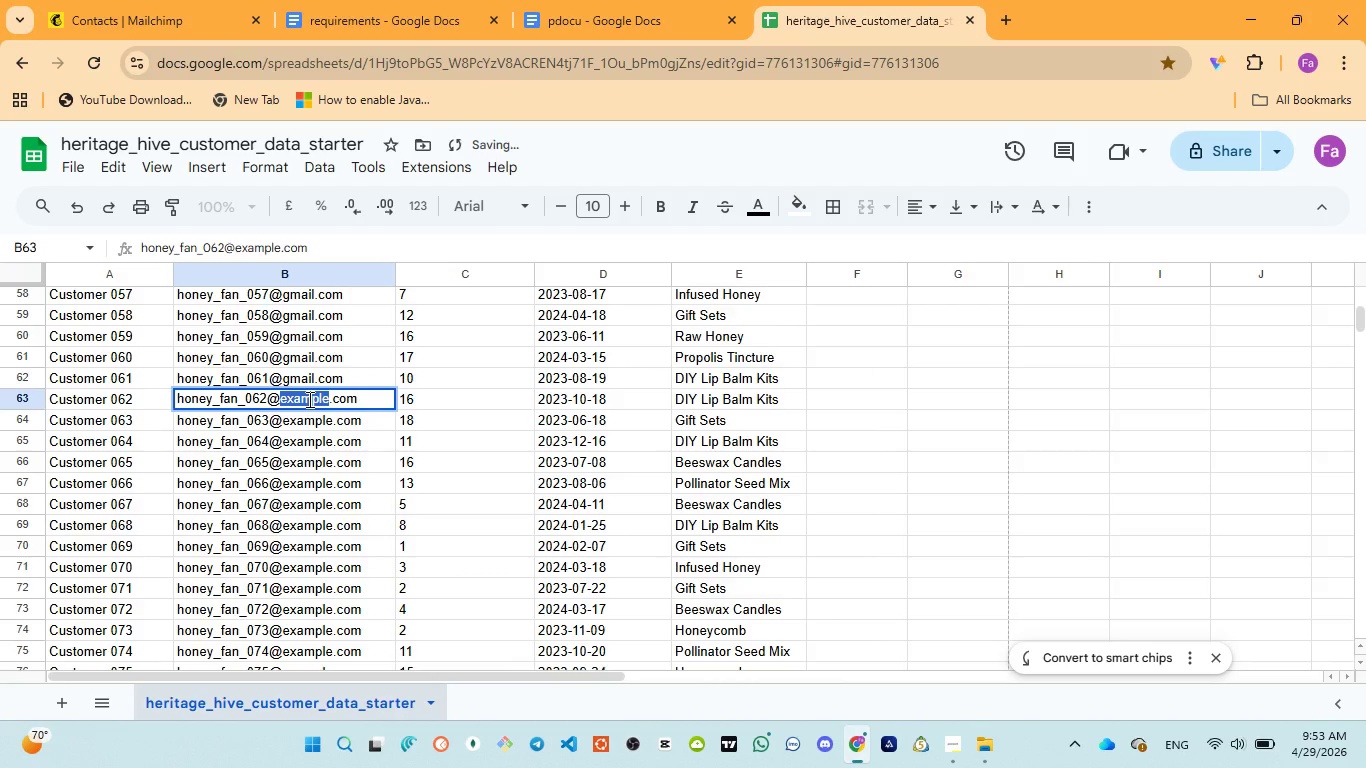 
key(Control+V)
 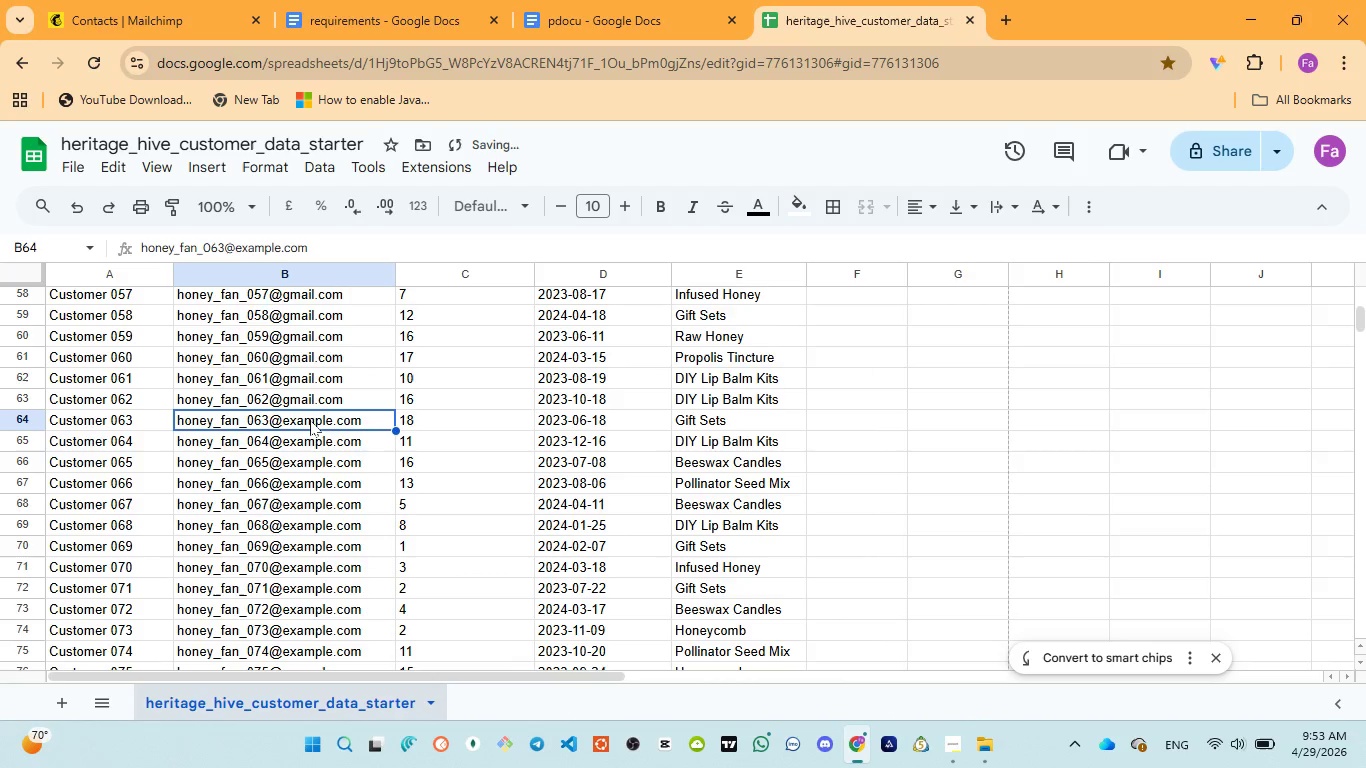 
double_click([310, 421])
 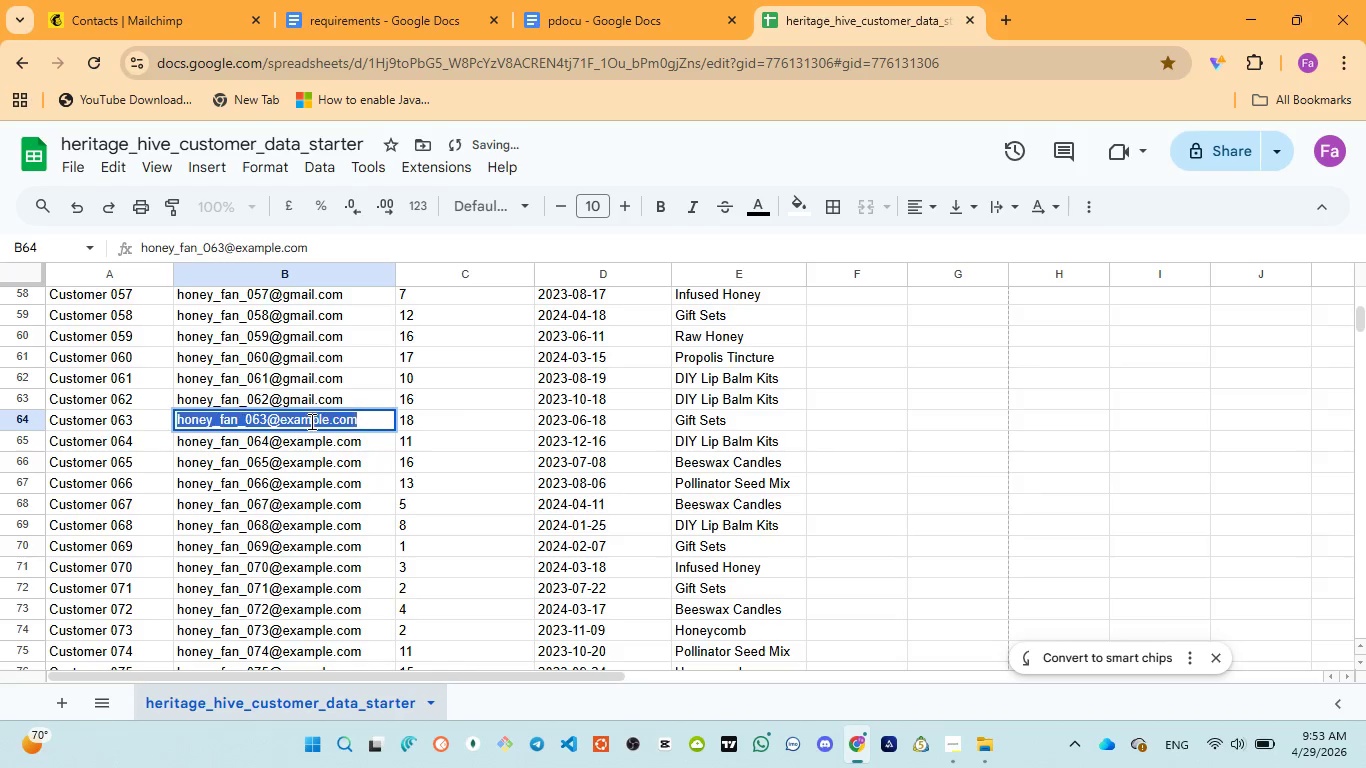 
triple_click([310, 421])
 